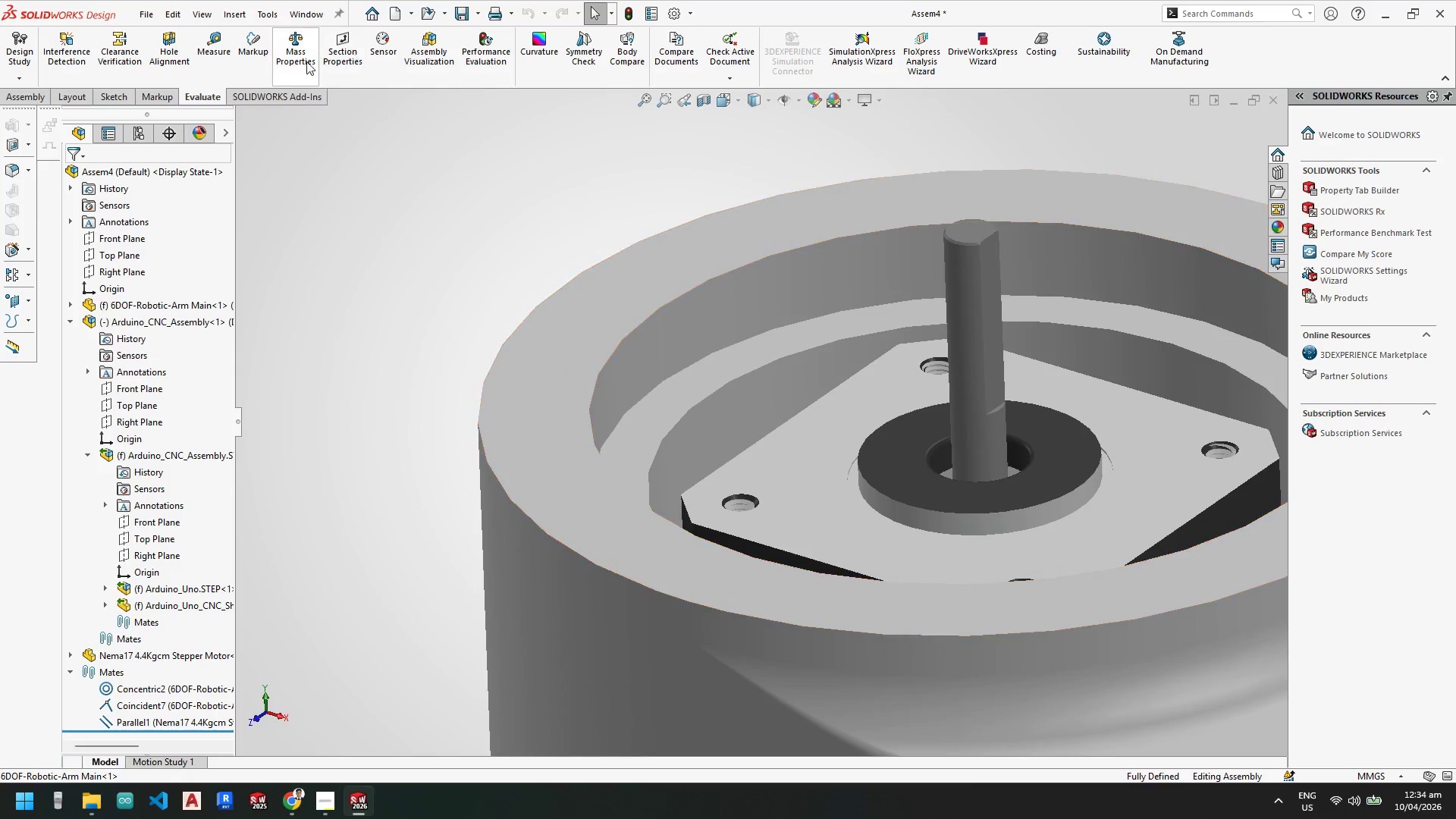 
key(Escape)
 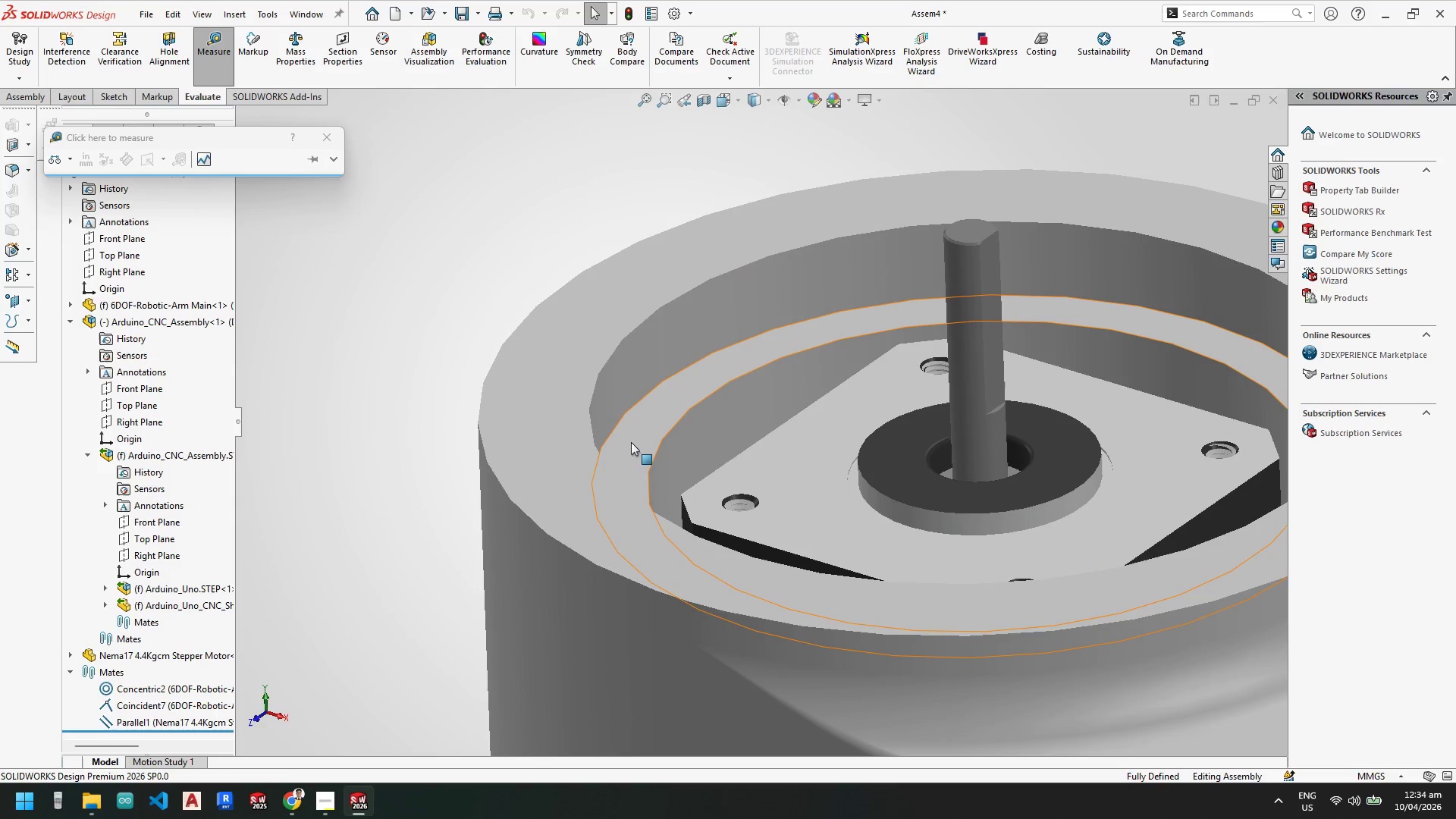 
scroll: coordinate [572, 340], scroll_direction: down, amount: 1.0
 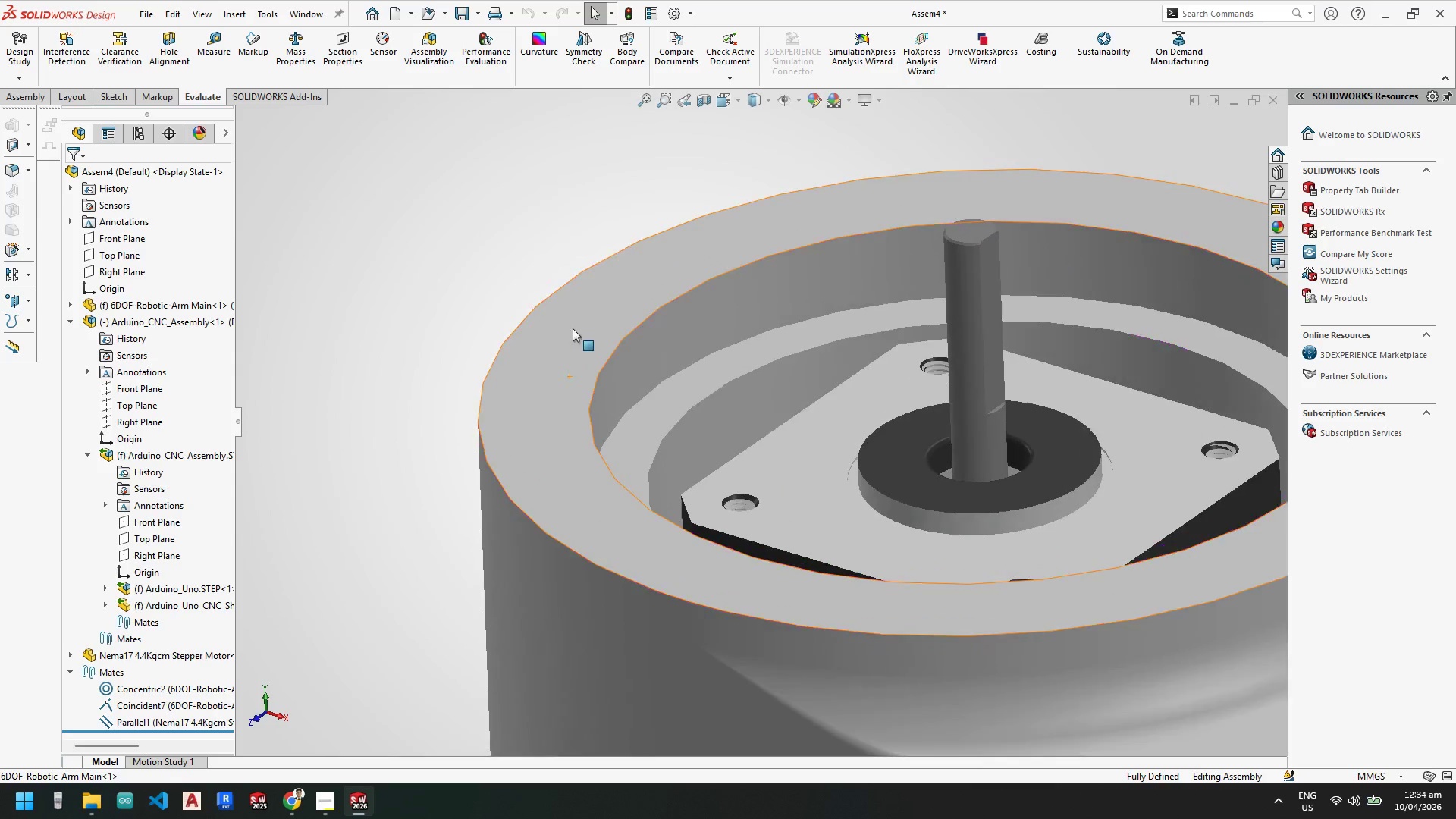 
left_click([786, 481])
 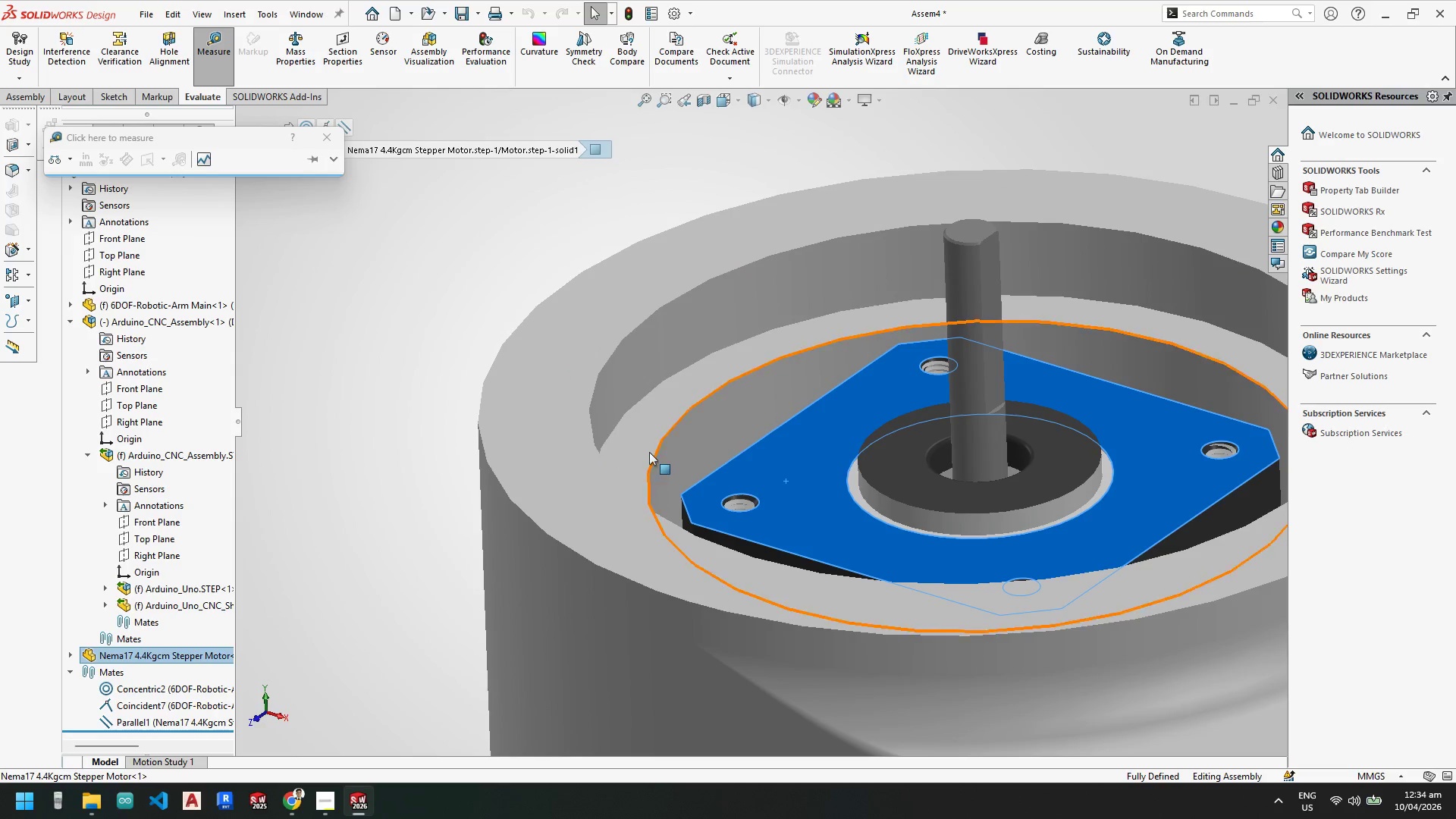 
left_click([645, 450])
 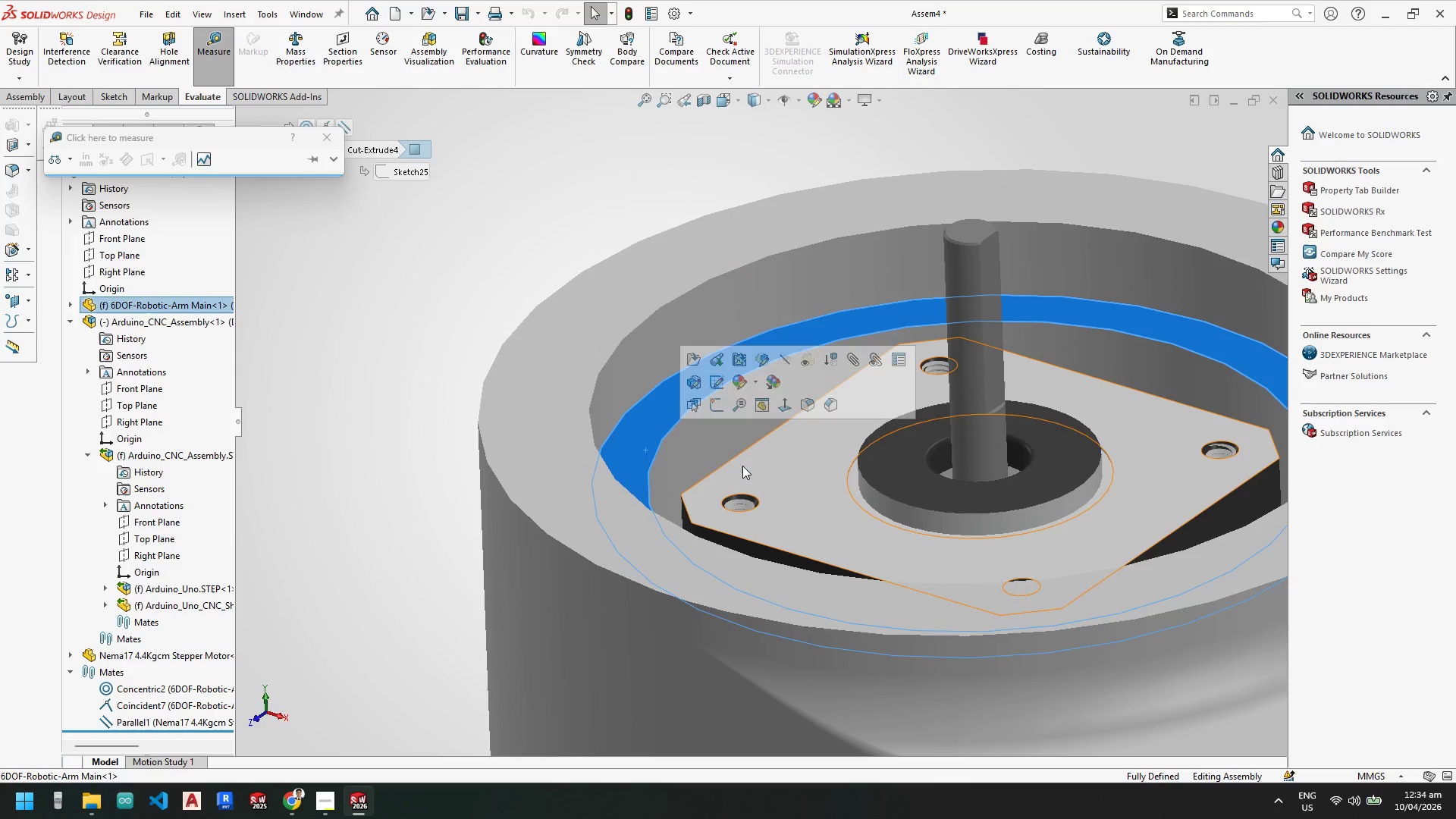 
key(Escape)
 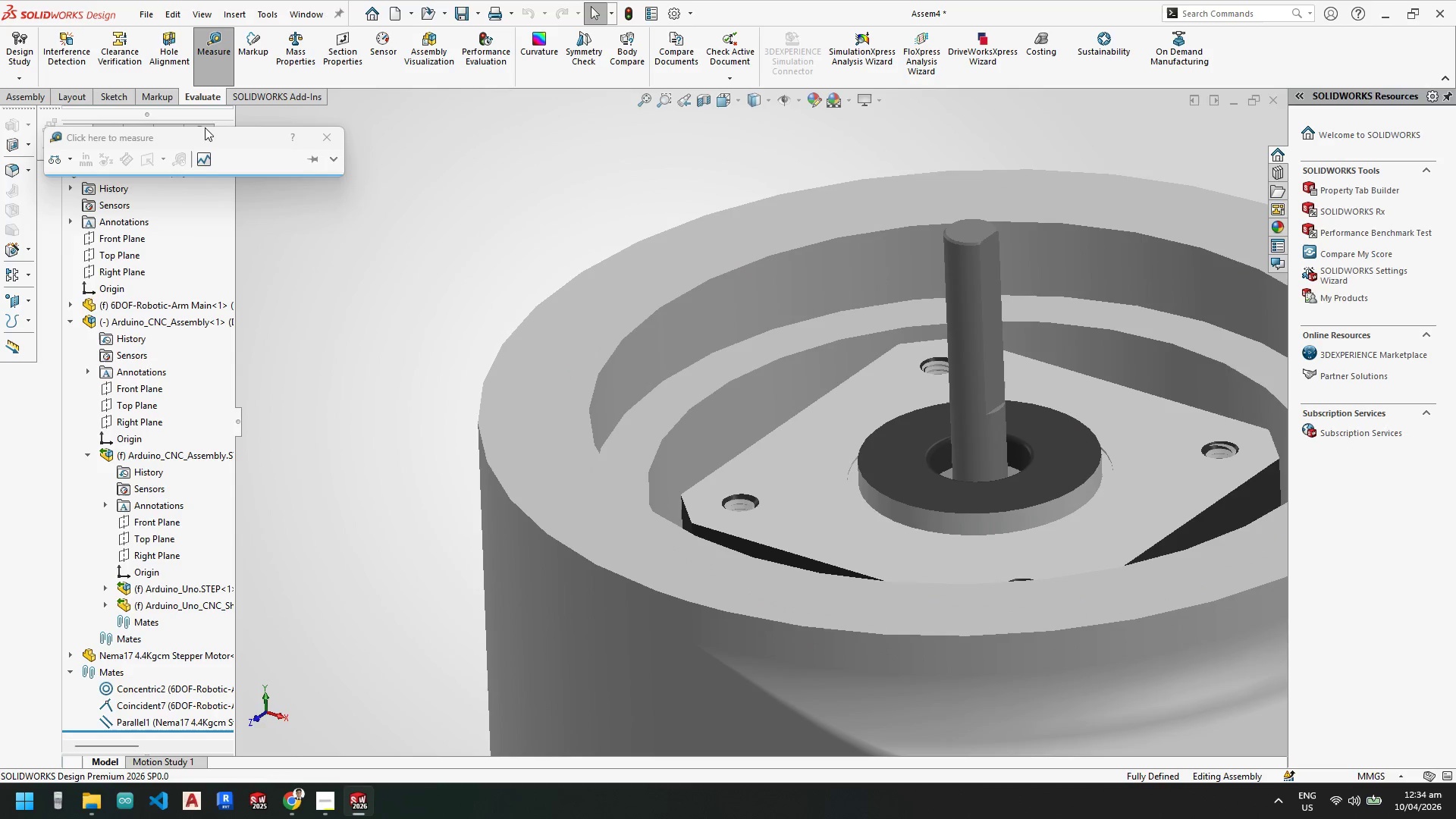 
key(Escape)
 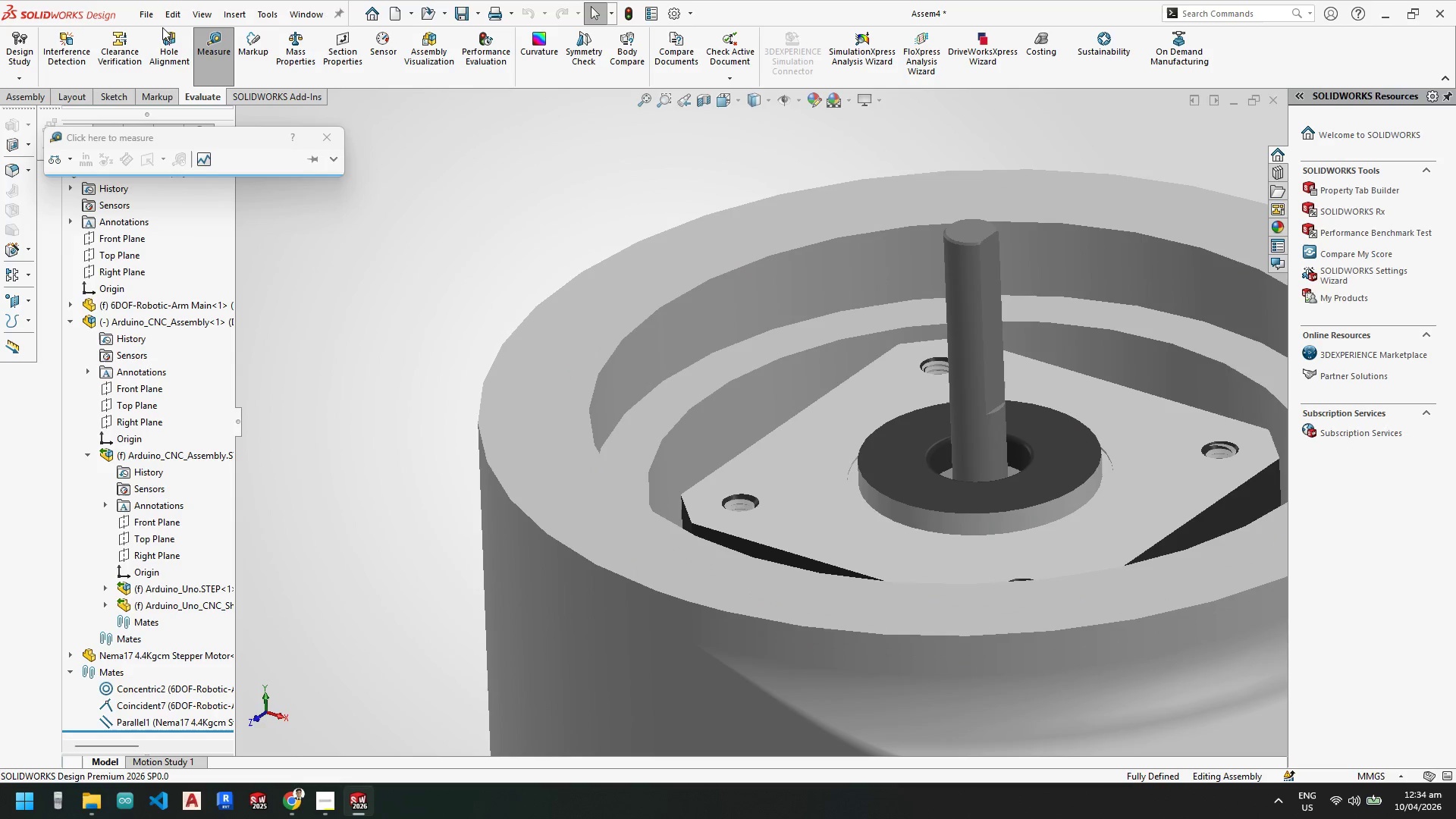 
key(Escape)
 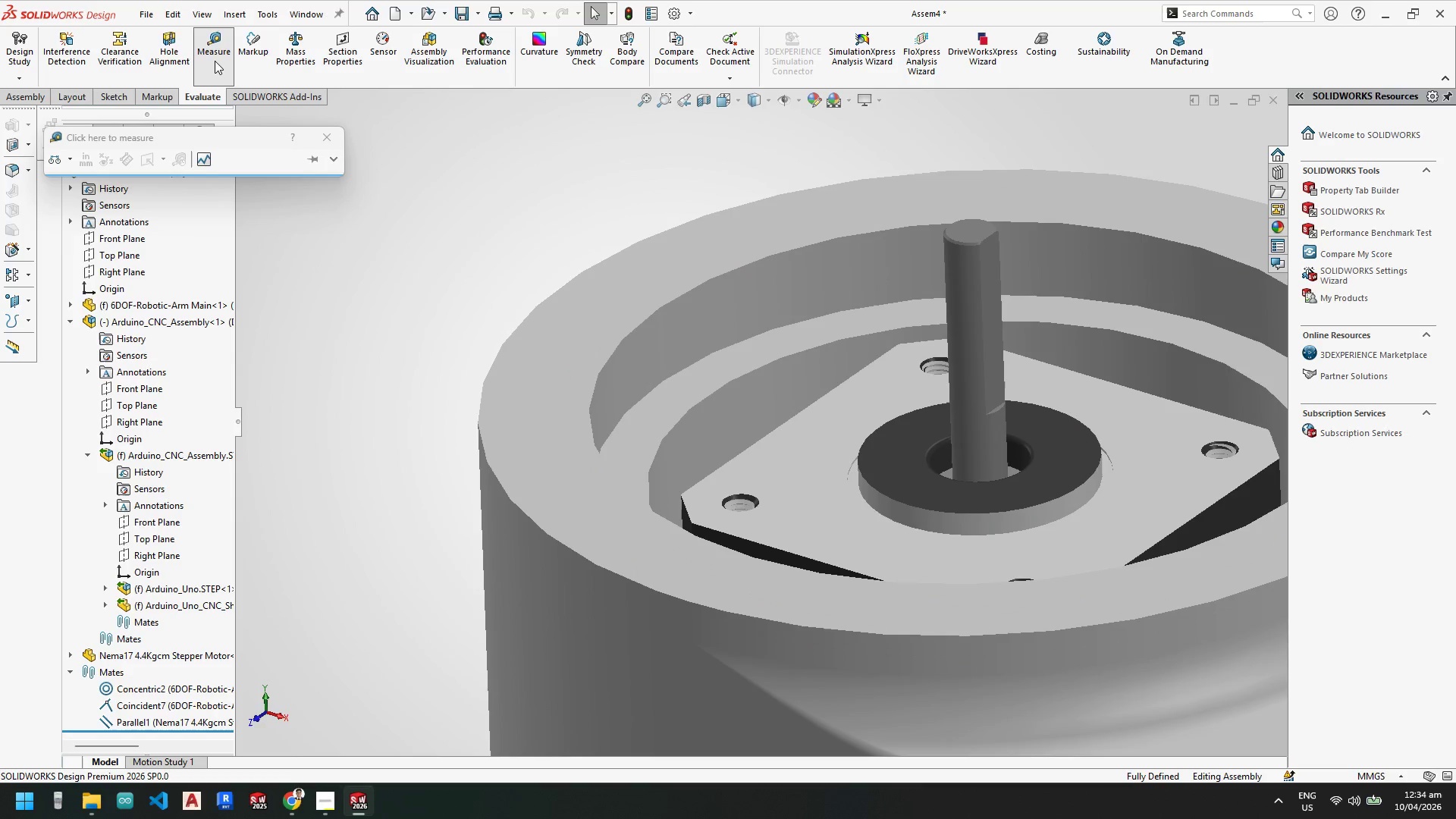 
key(Escape)
 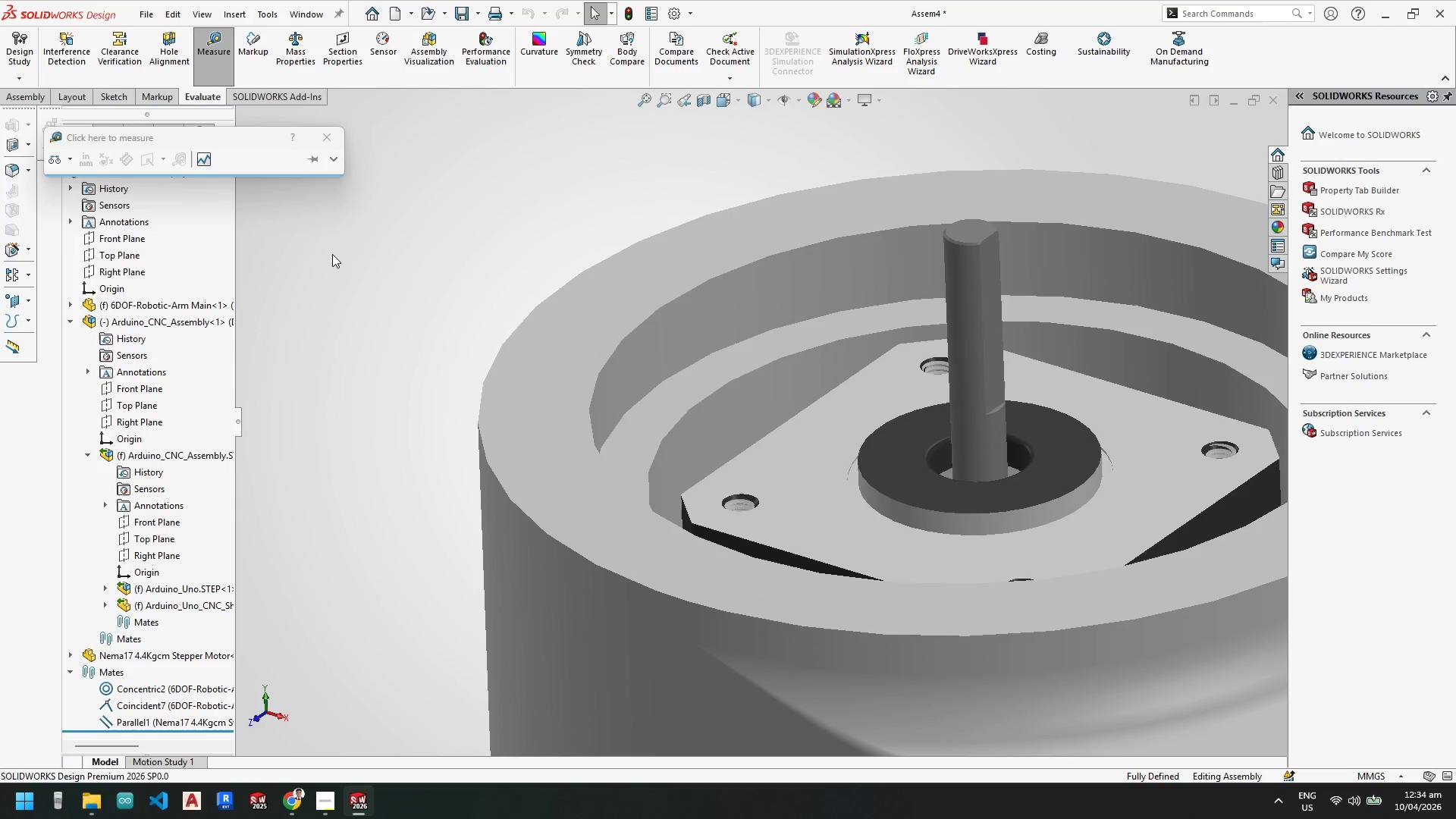 
left_click_drag(start_coordinate=[363, 279], to_coordinate=[360, 274])
 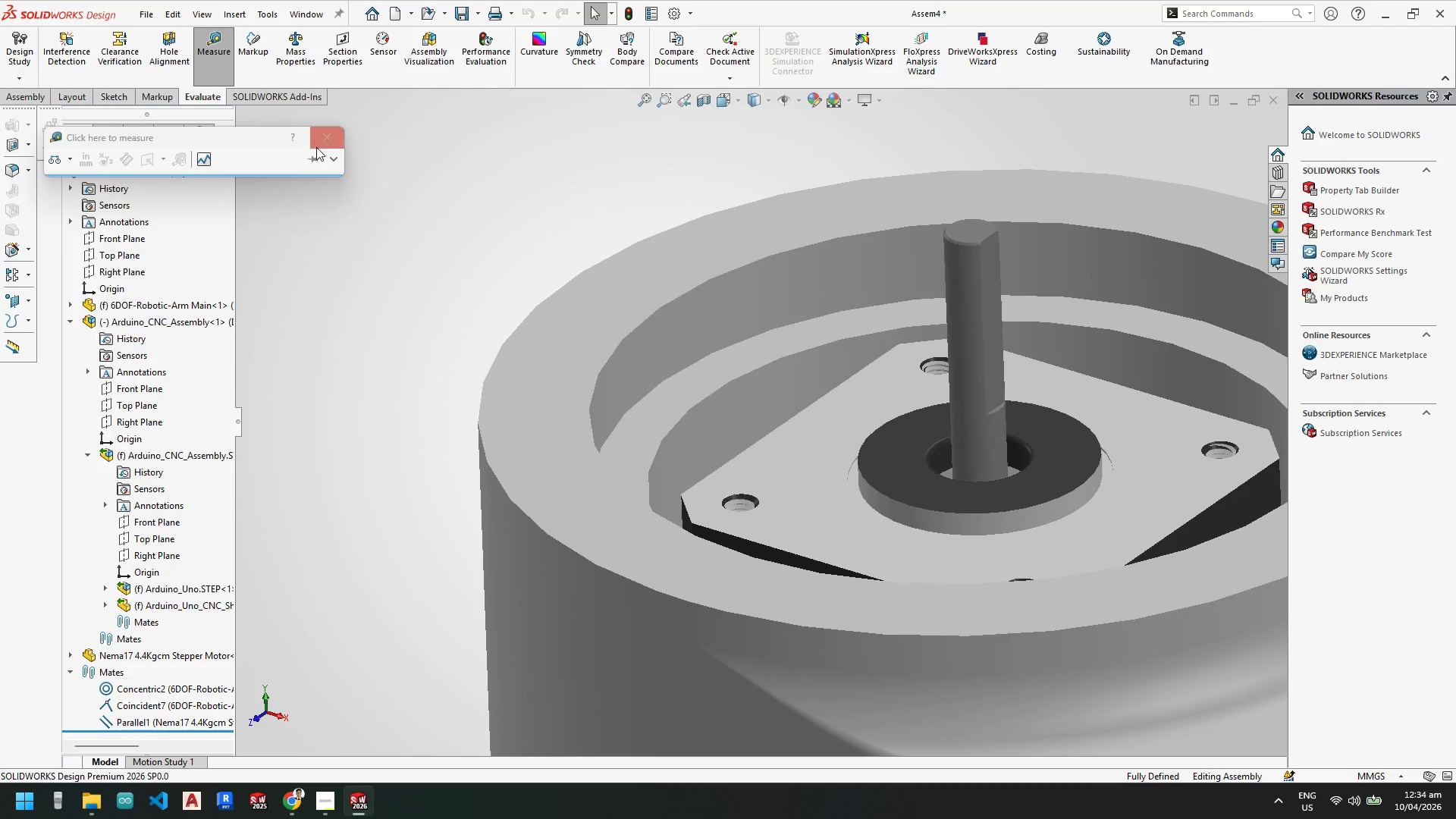 
double_click([328, 136])
 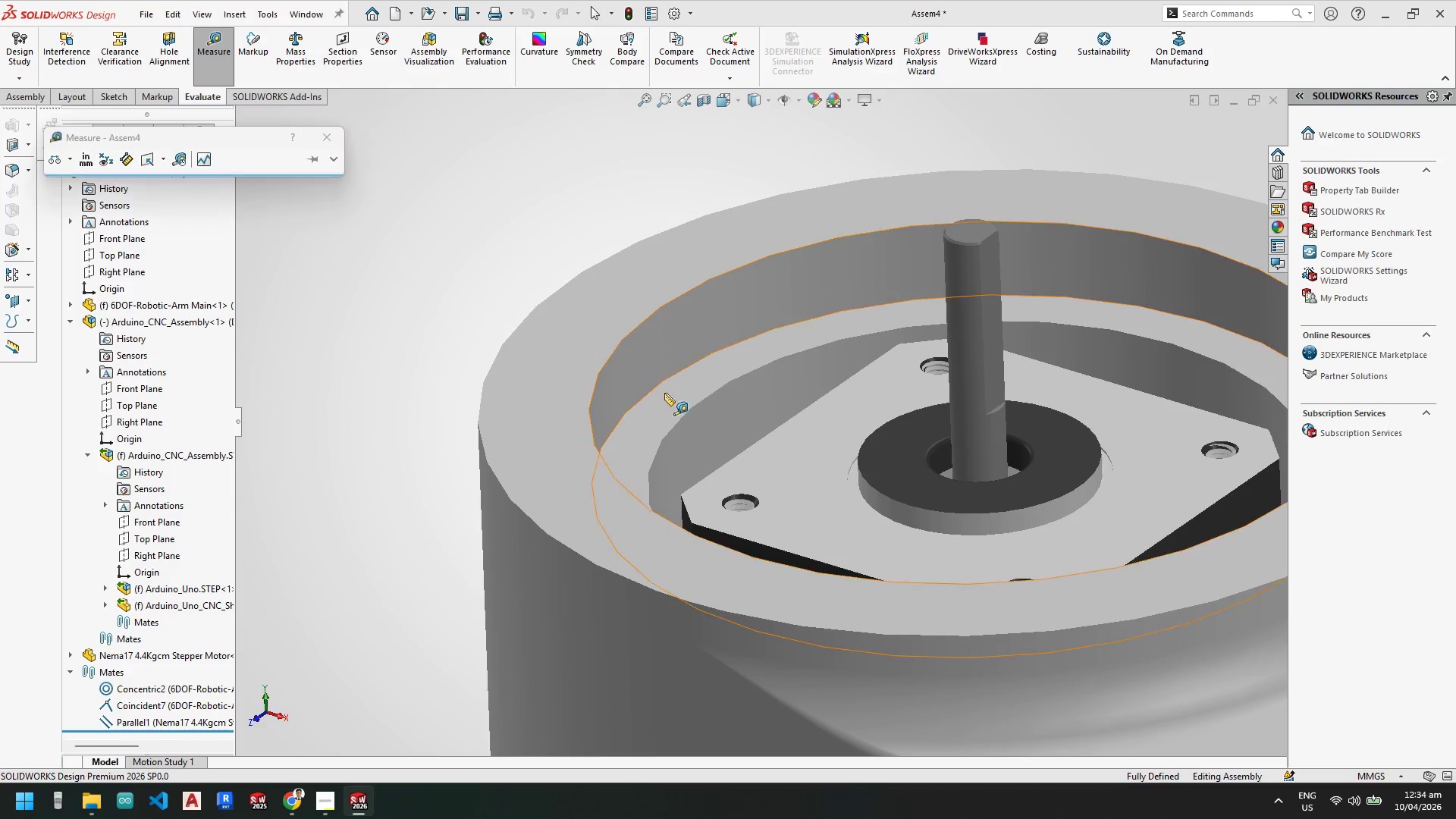 
left_click([660, 423])
 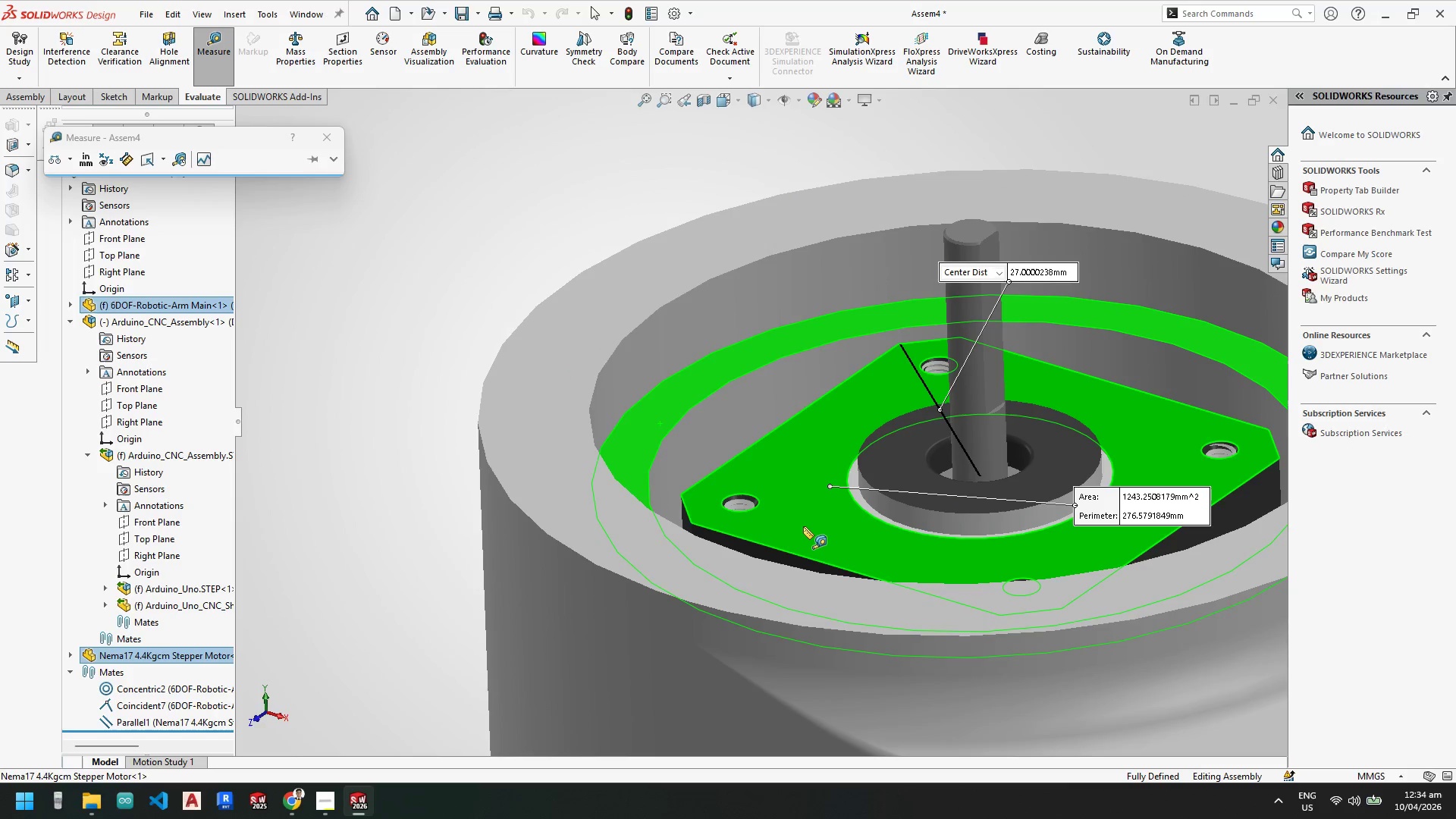 
scroll: coordinate [751, 499], scroll_direction: up, amount: 2.0
 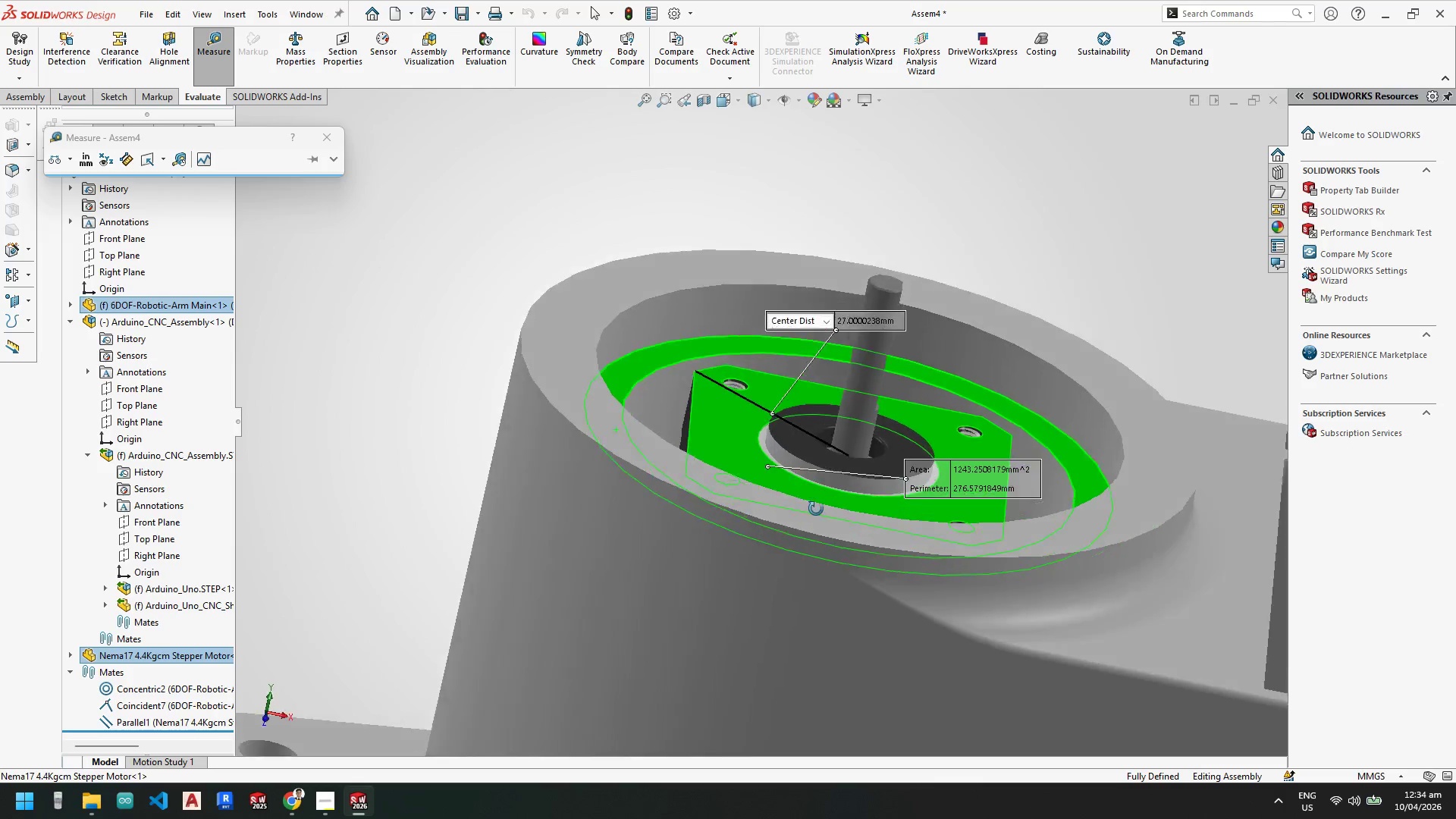 
key(Escape)
 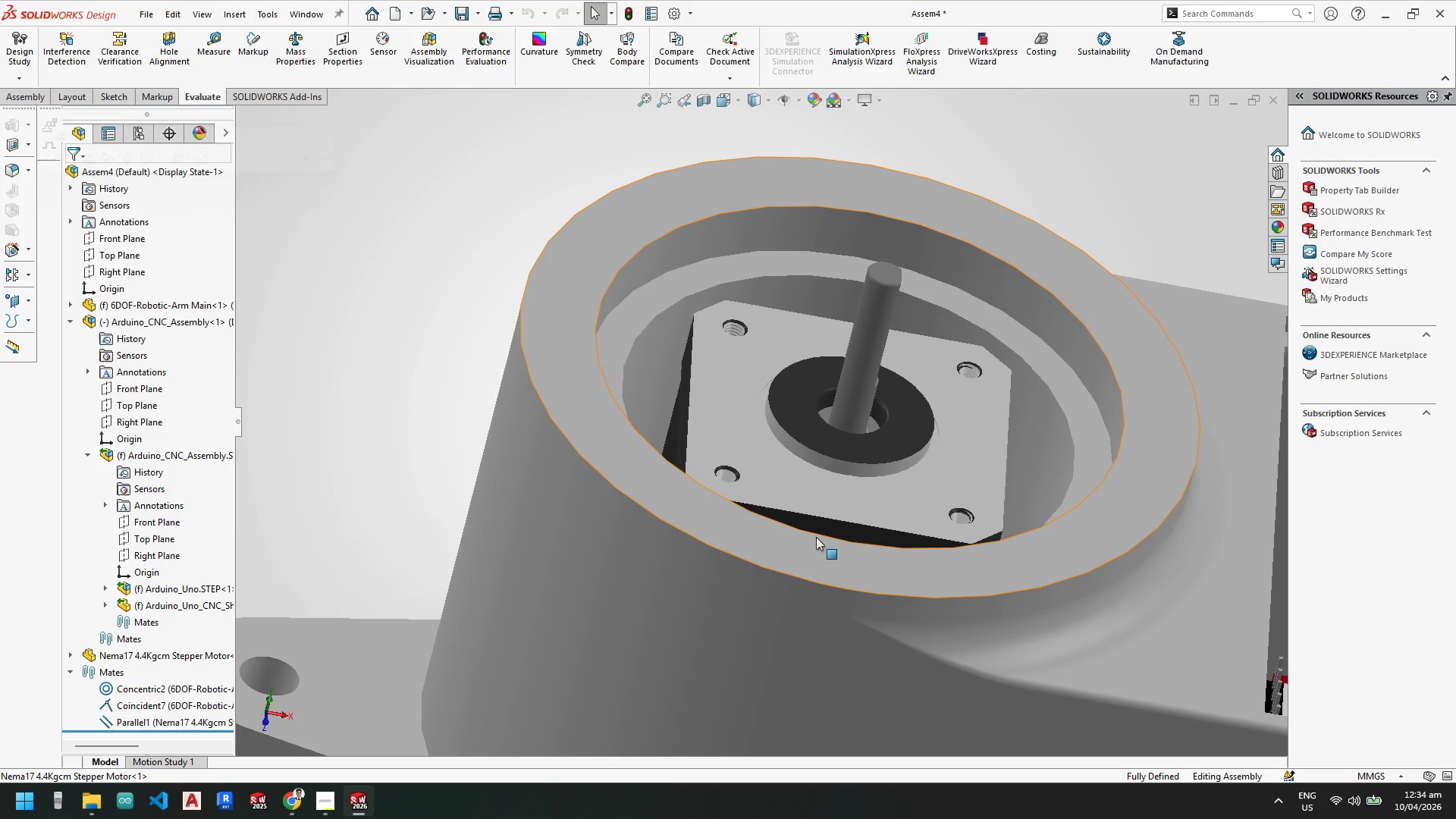 
key(Escape)
 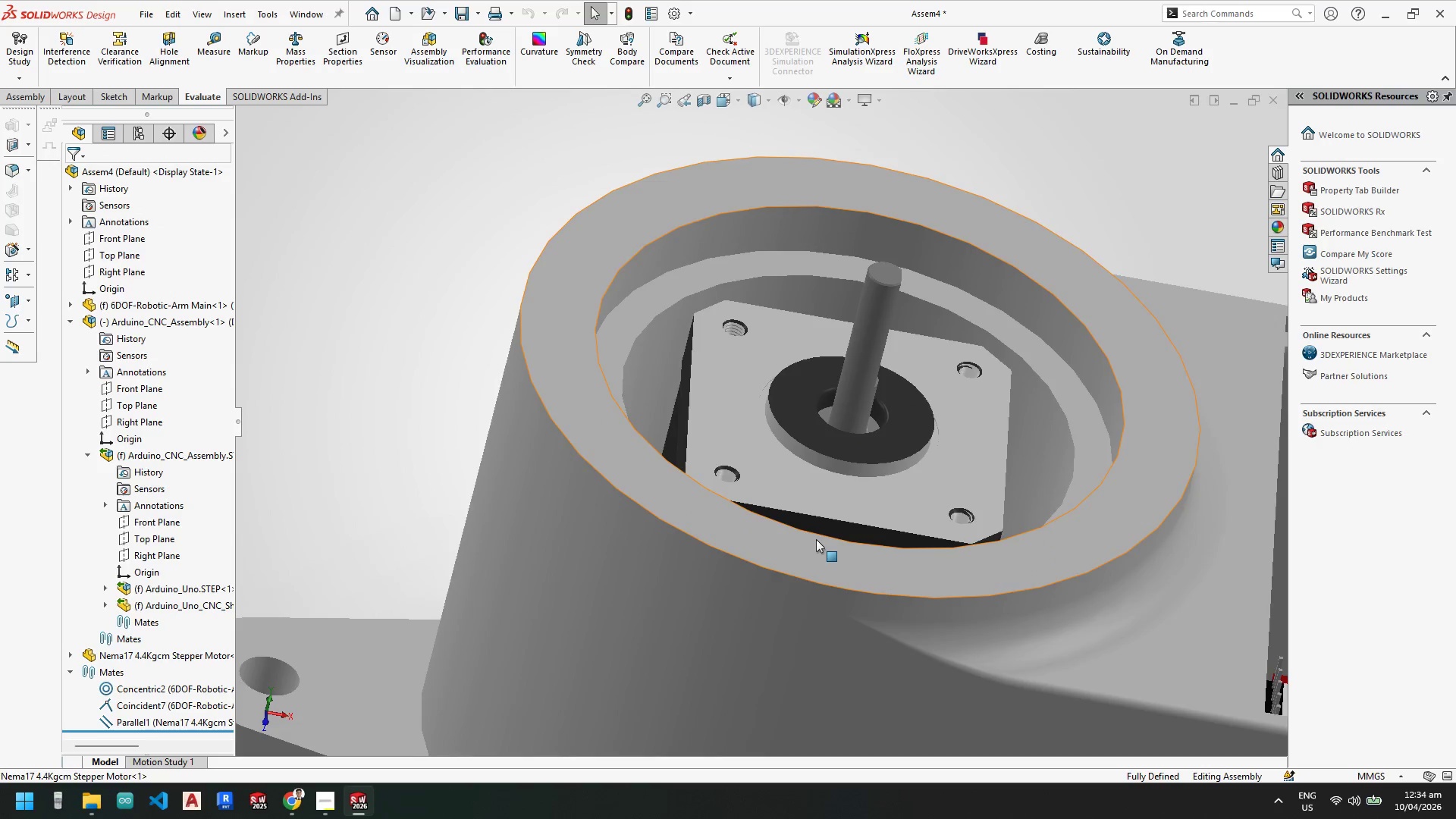 
key(Escape)
 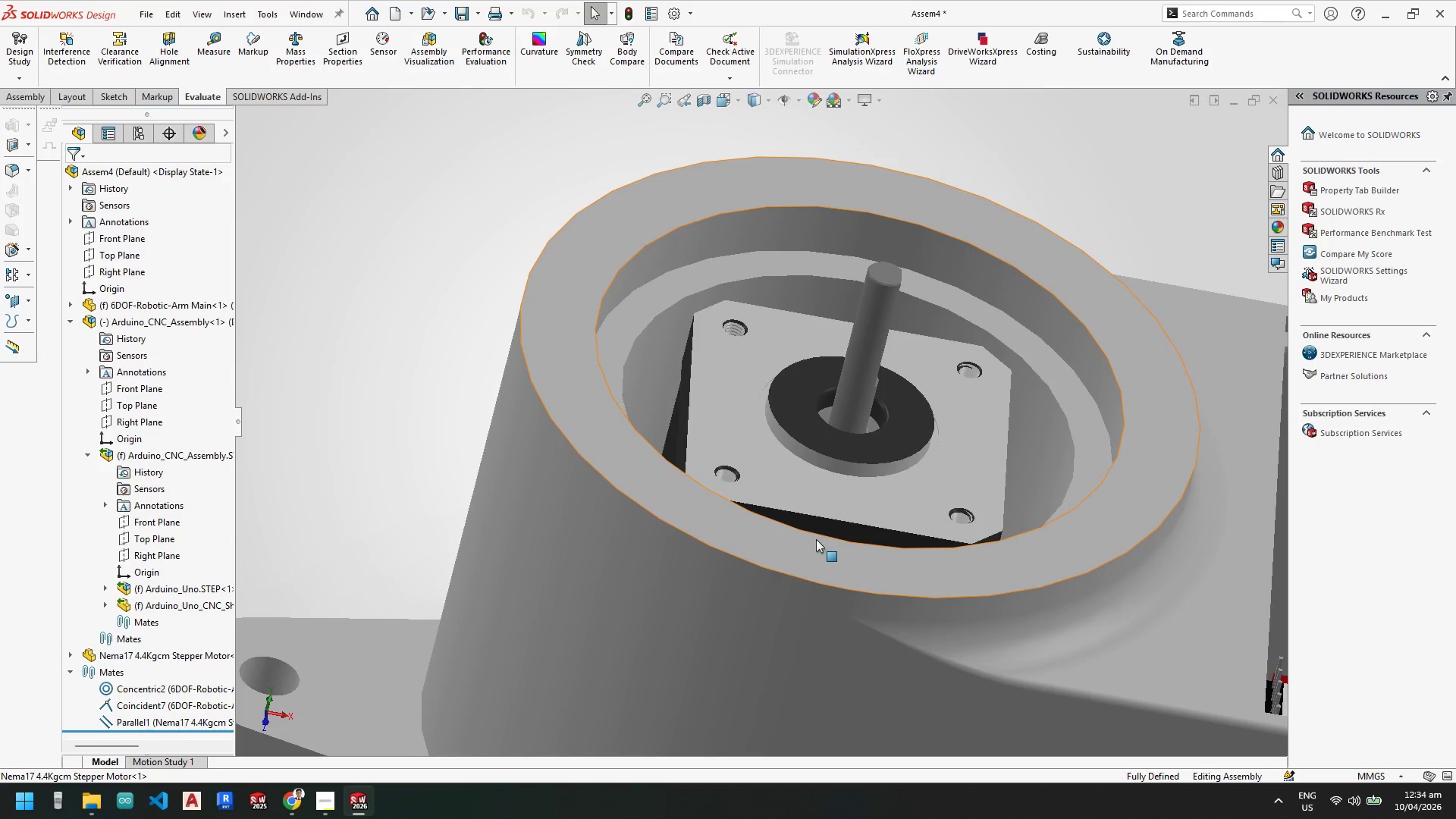 
scroll: coordinate [817, 535], scroll_direction: up, amount: 3.0
 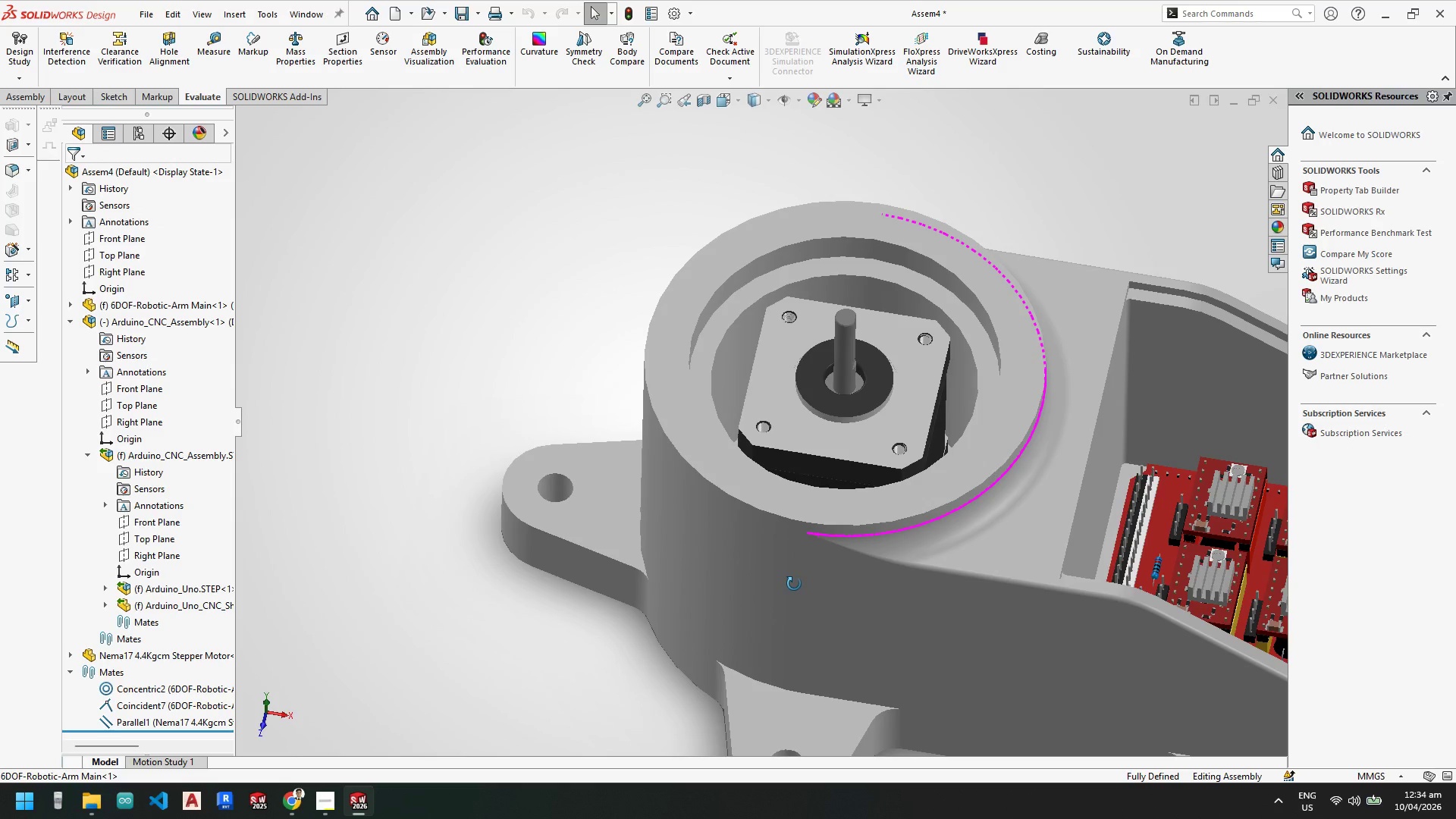 
wait(7.87)
 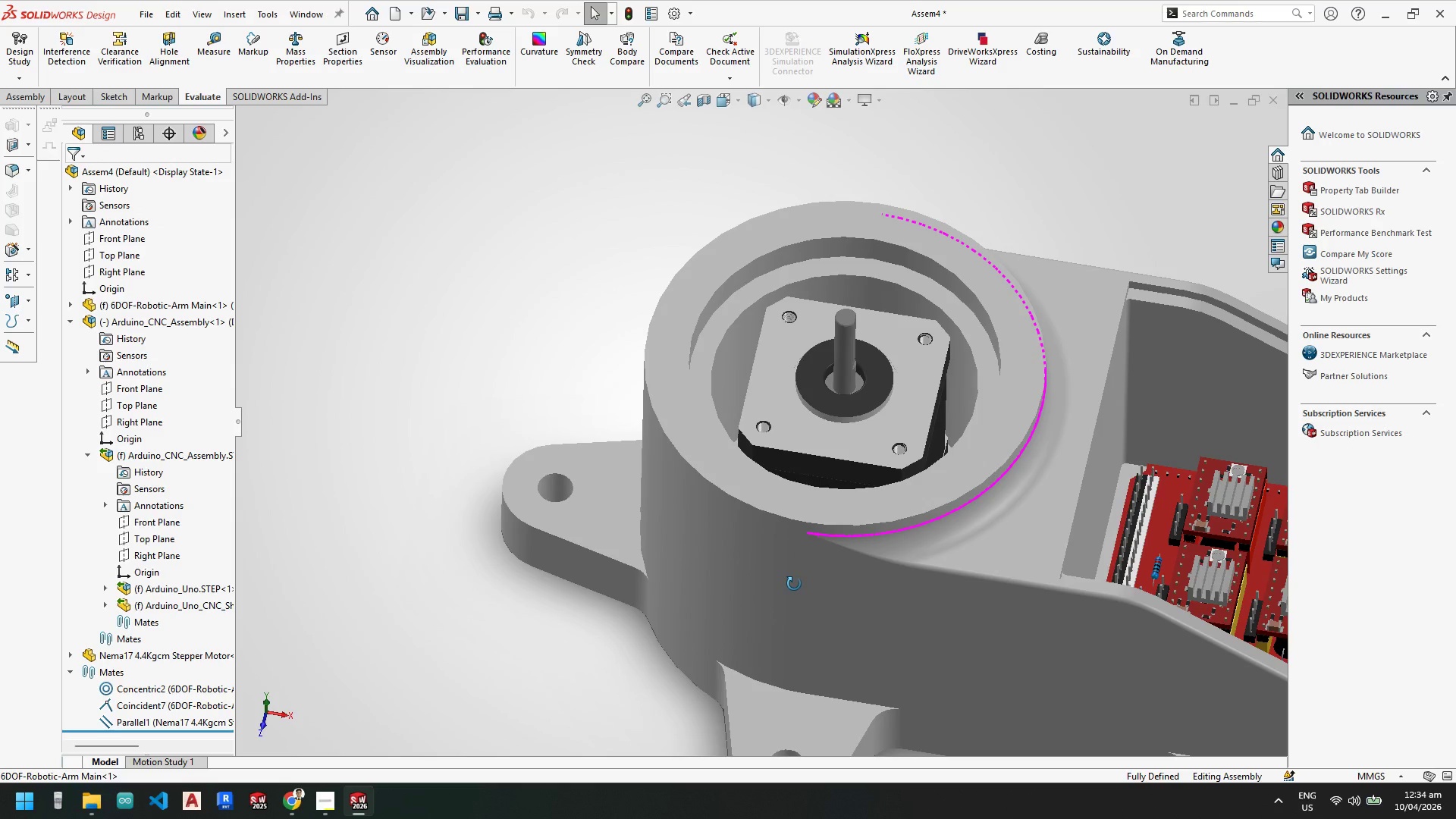 
left_click([703, 337])
 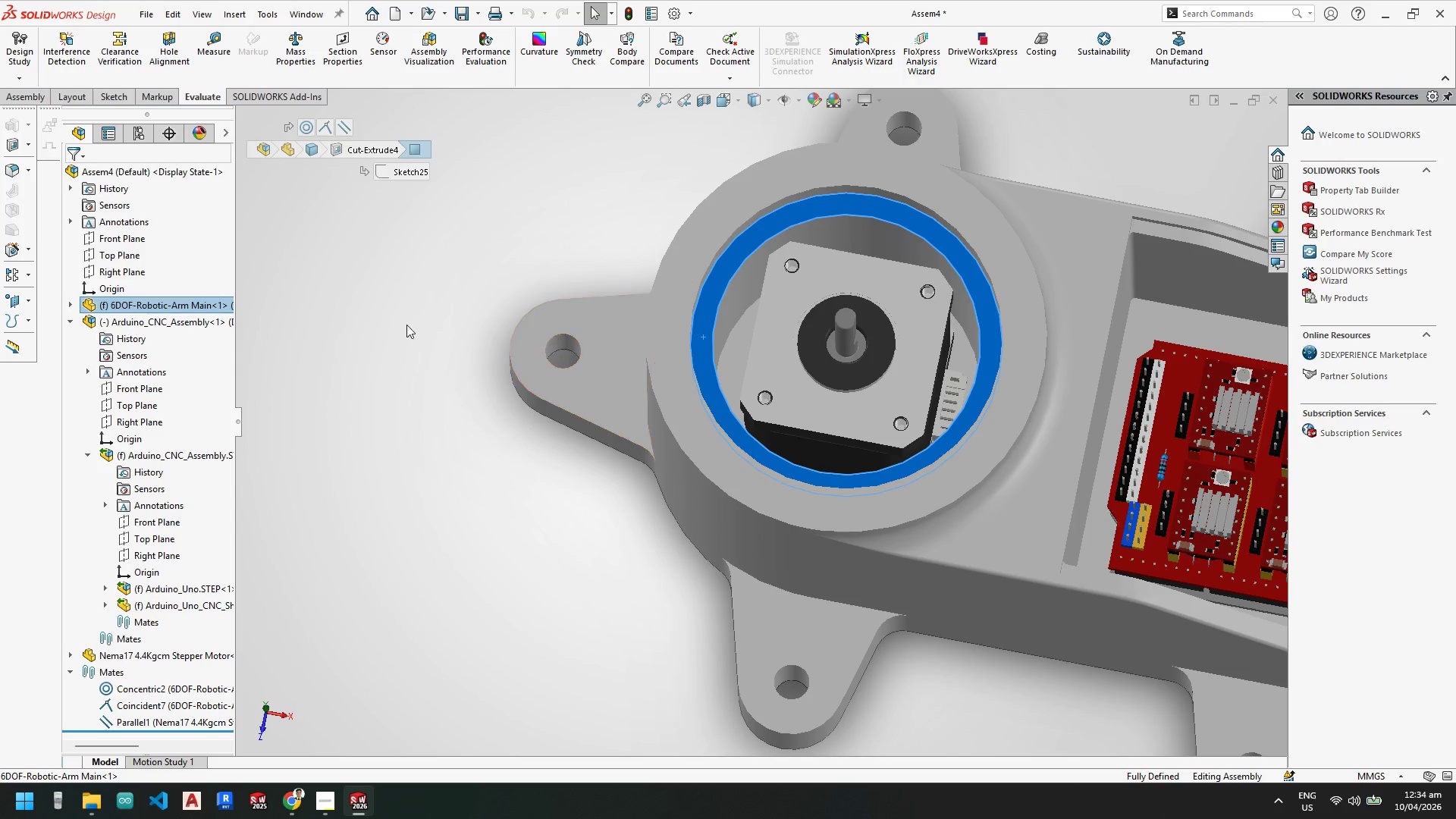 
mouse_move([320, 797])
 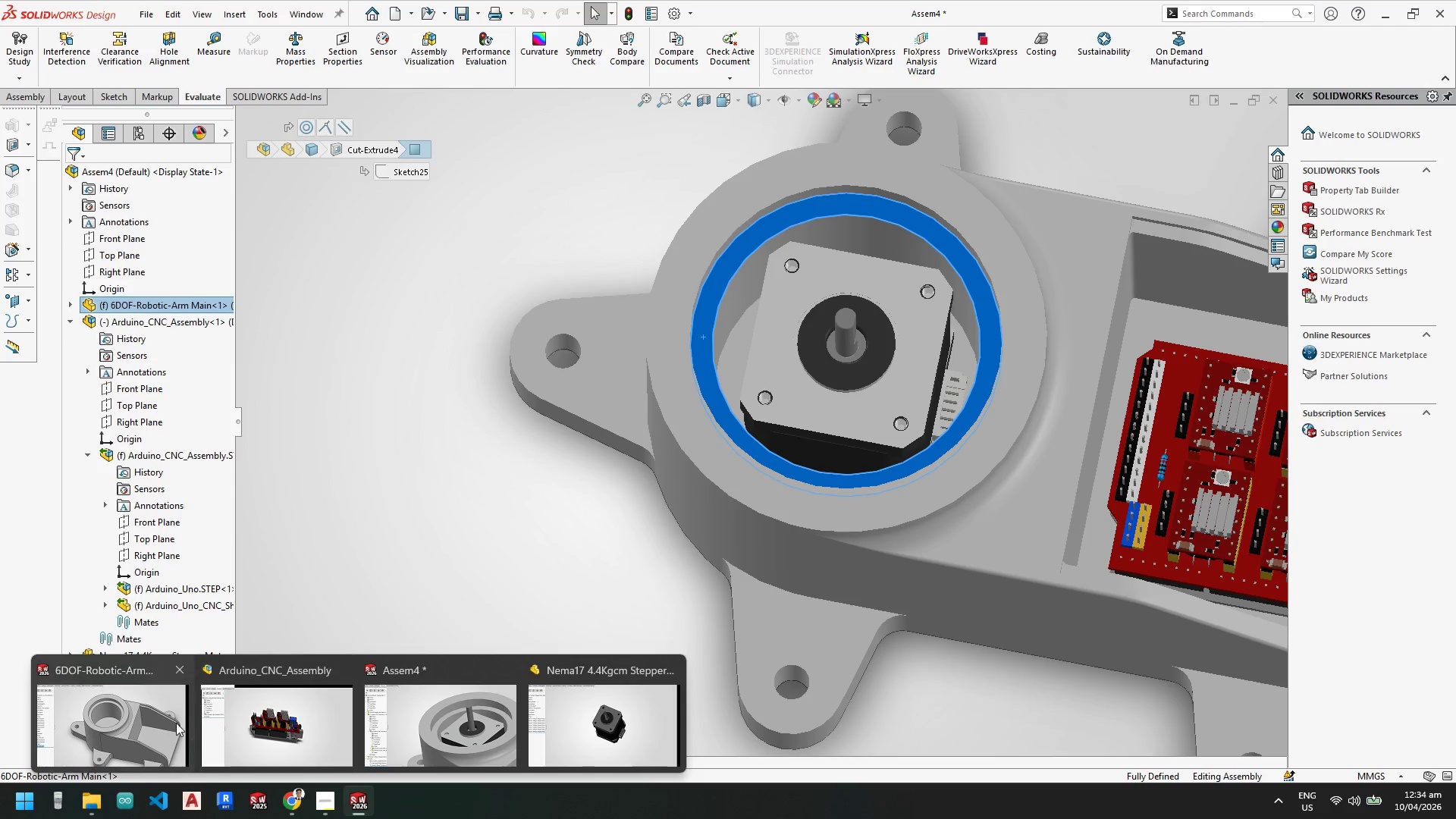 
left_click([141, 711])
 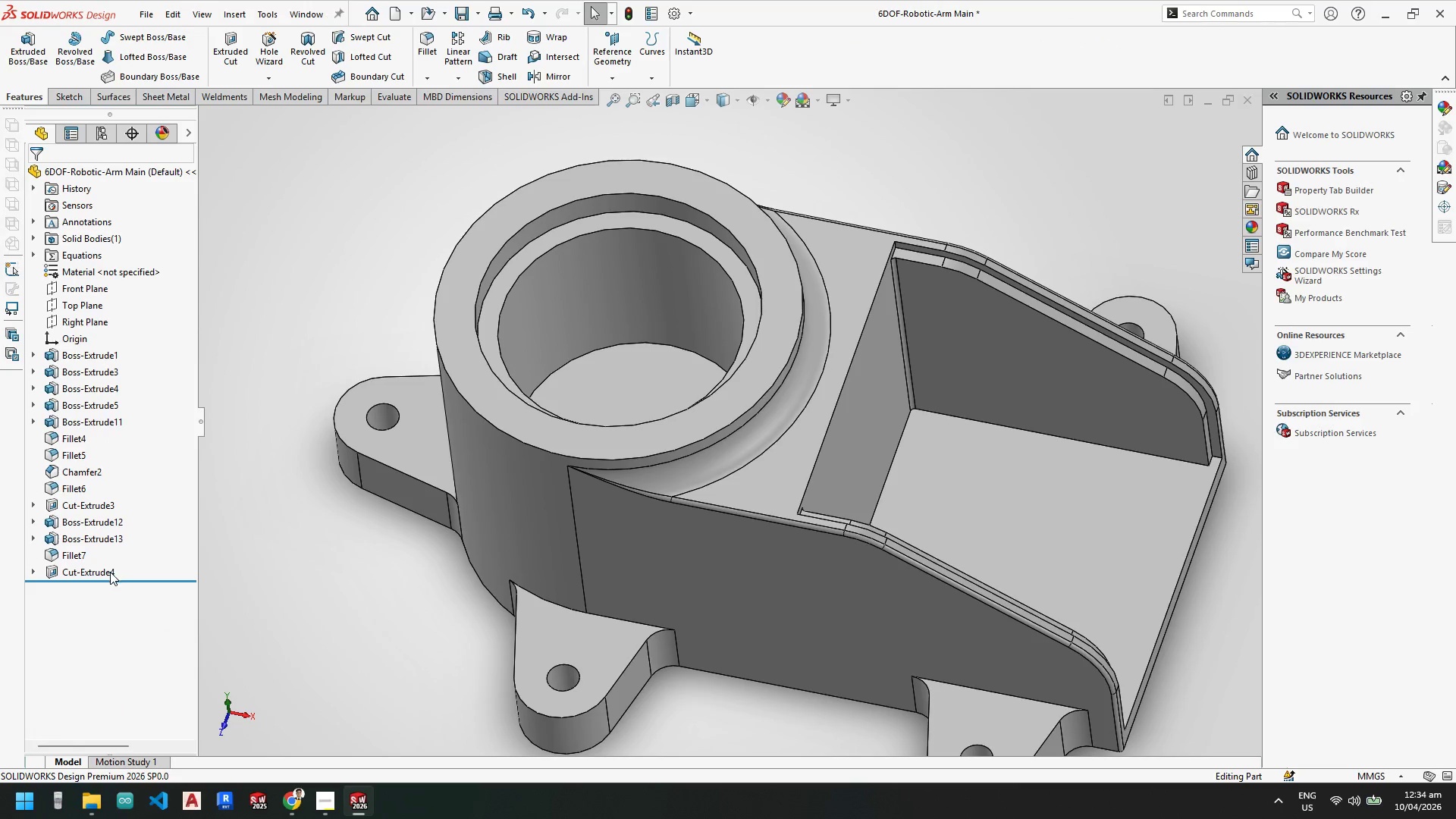 
left_click([92, 541])
 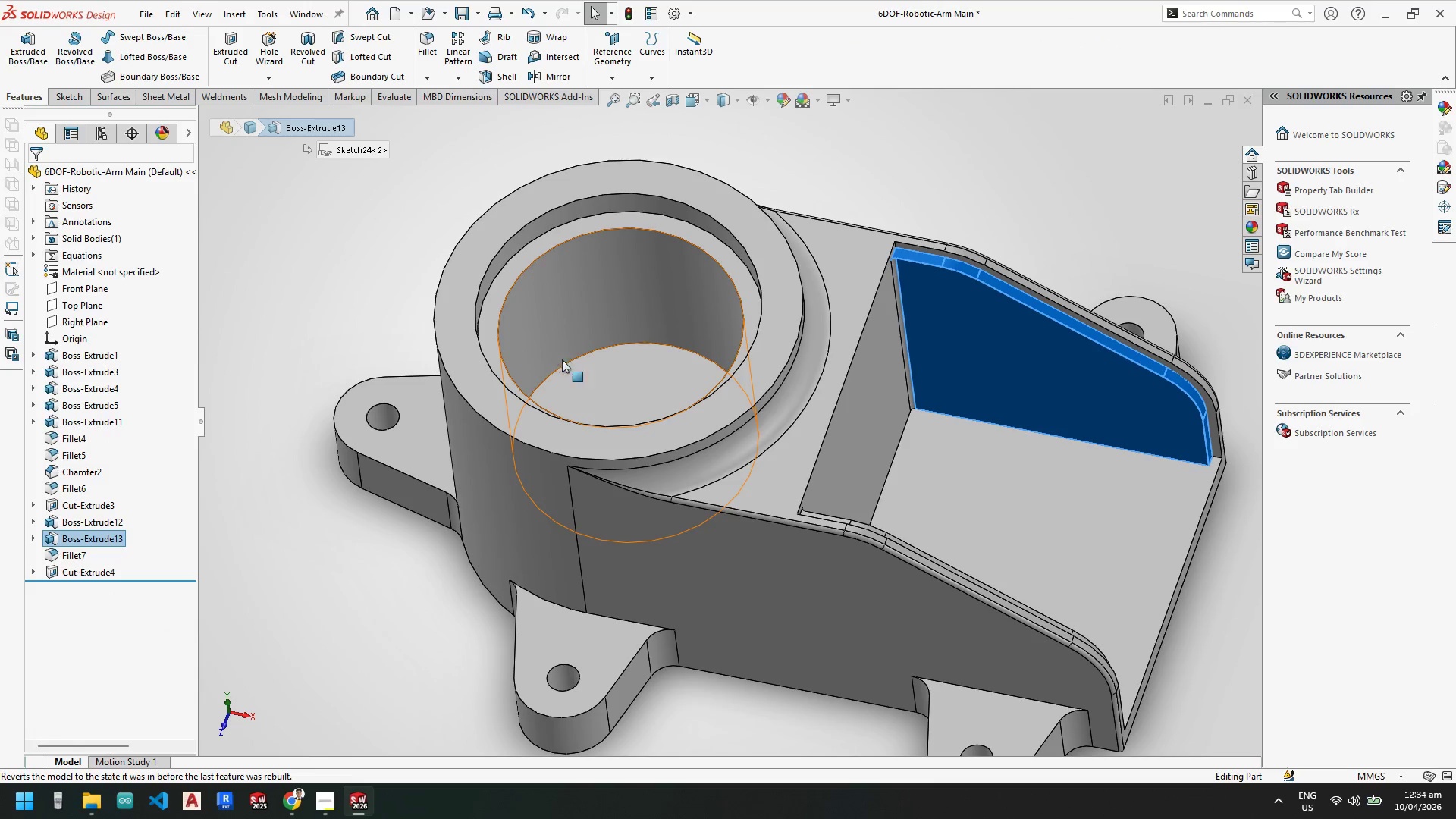 
left_click([590, 372])
 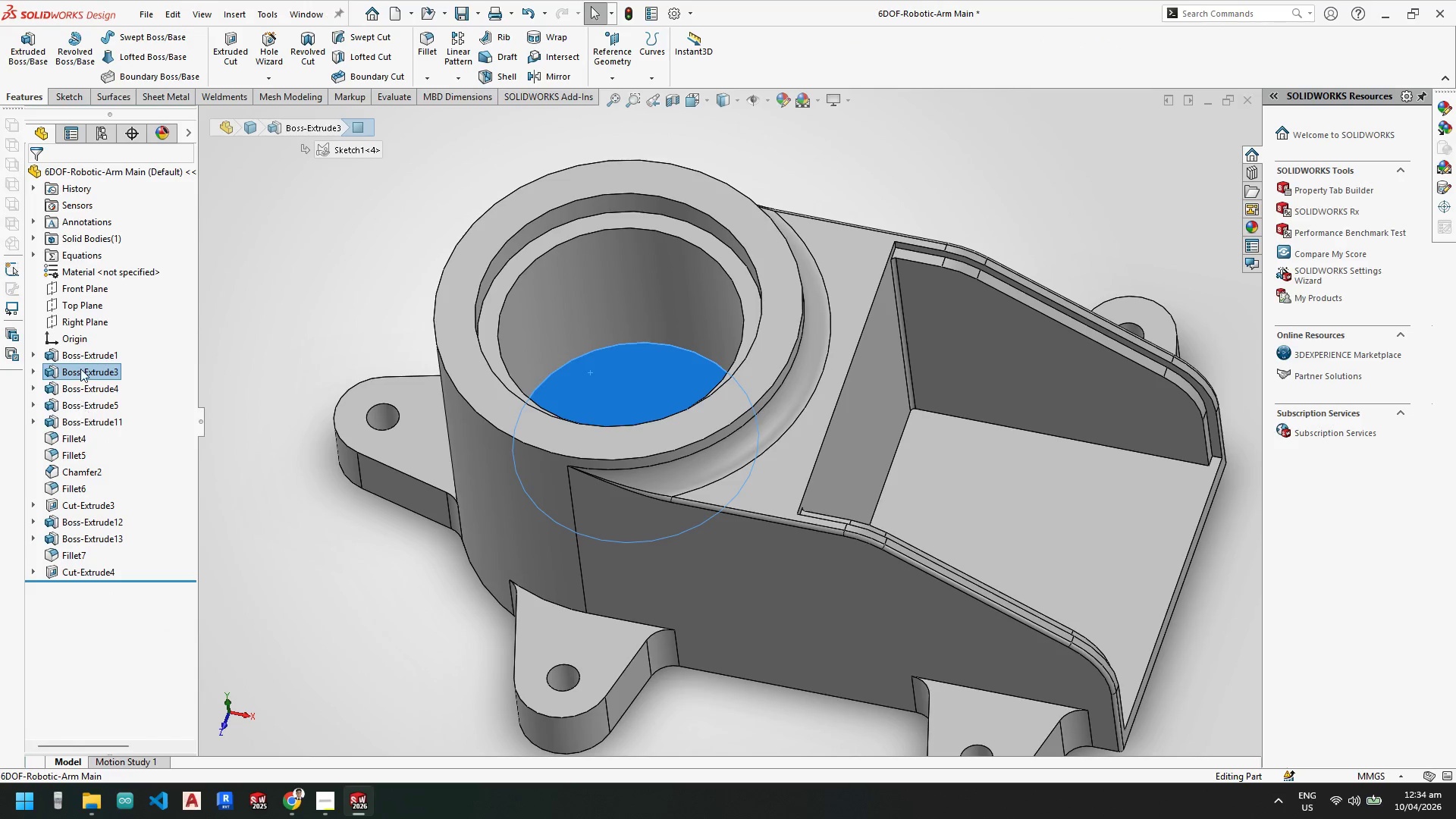 
right_click([82, 368])
 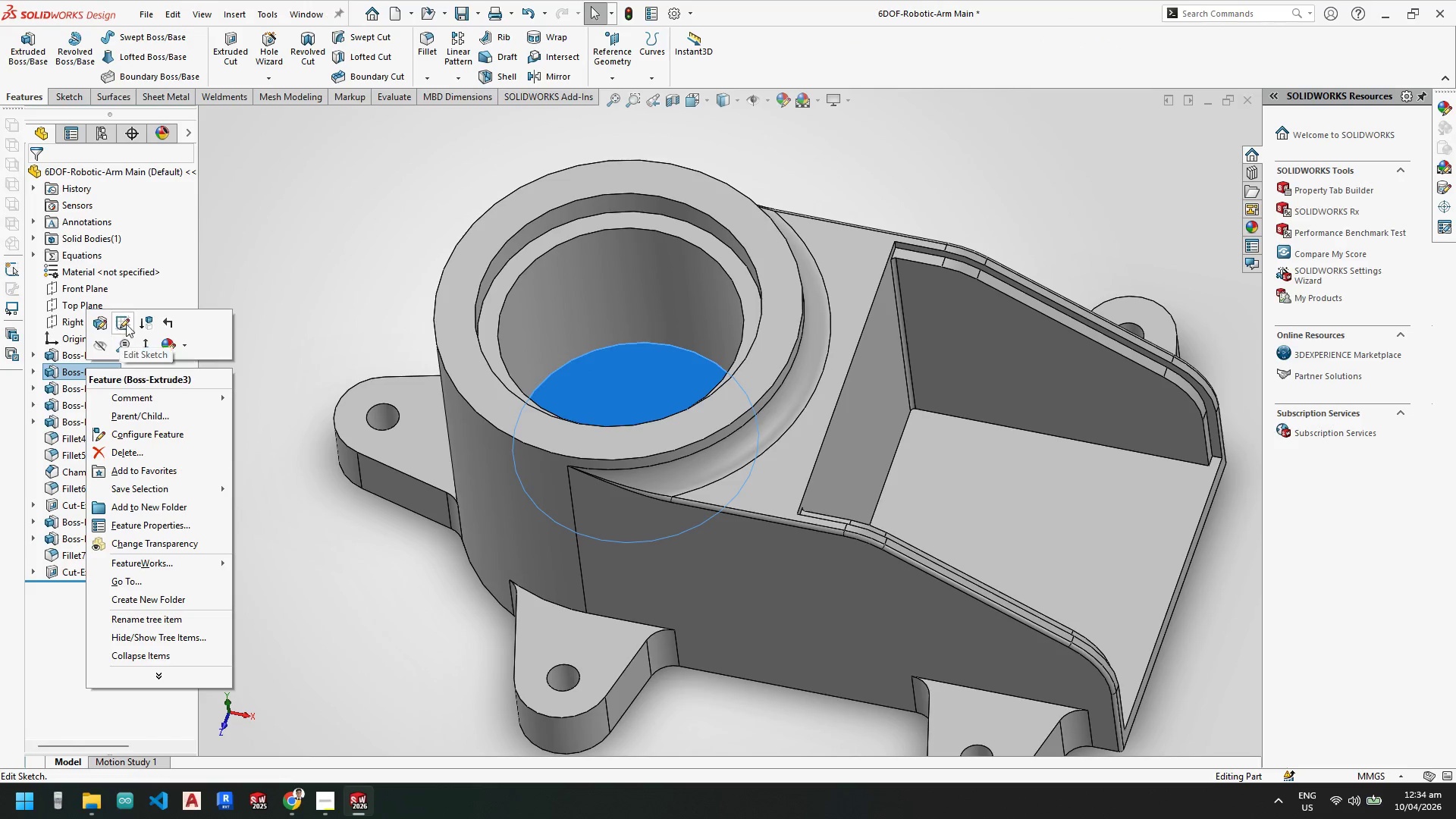 
left_click([128, 320])
 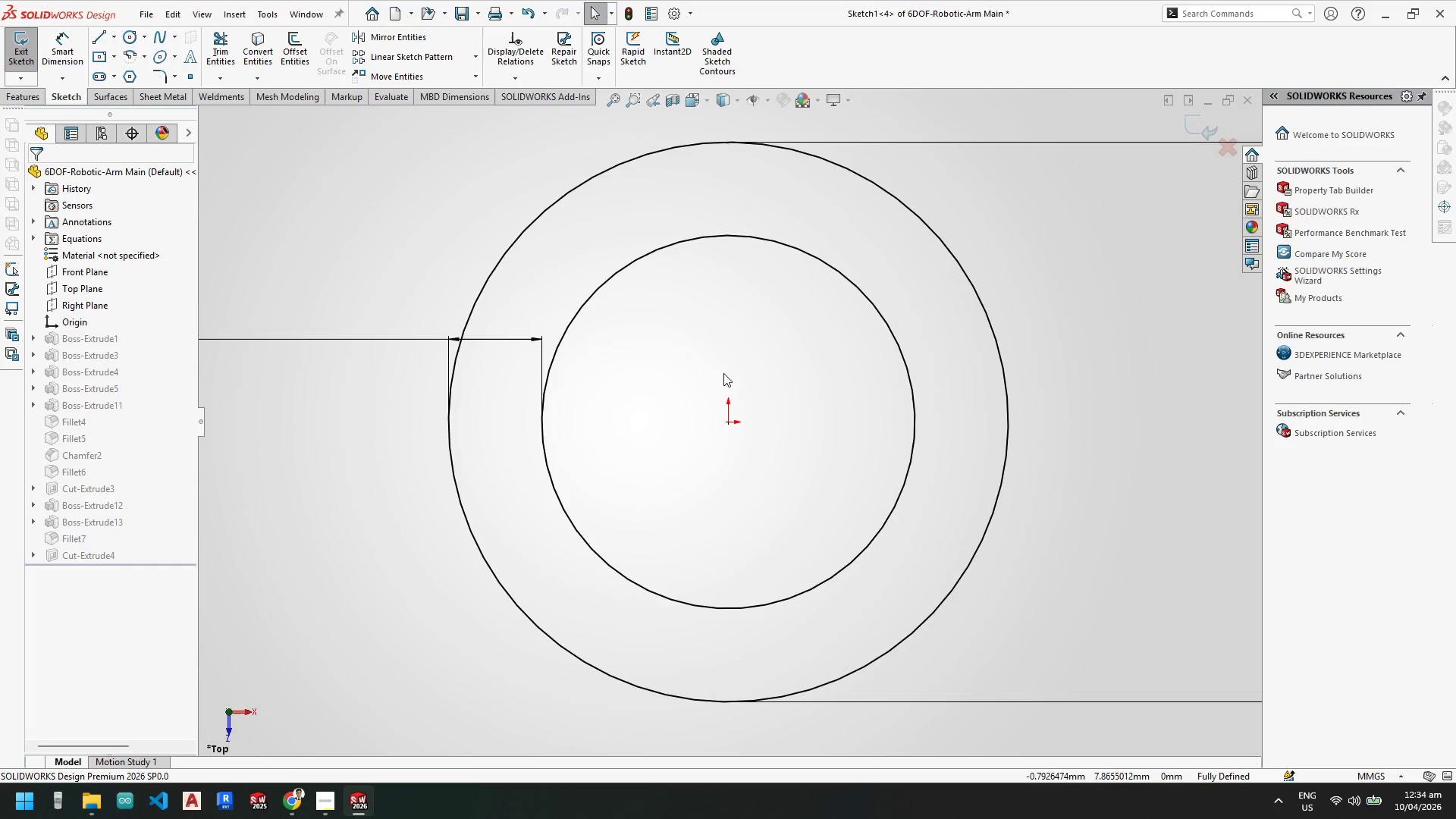 
scroll: coordinate [320, 354], scroll_direction: up, amount: 5.0
 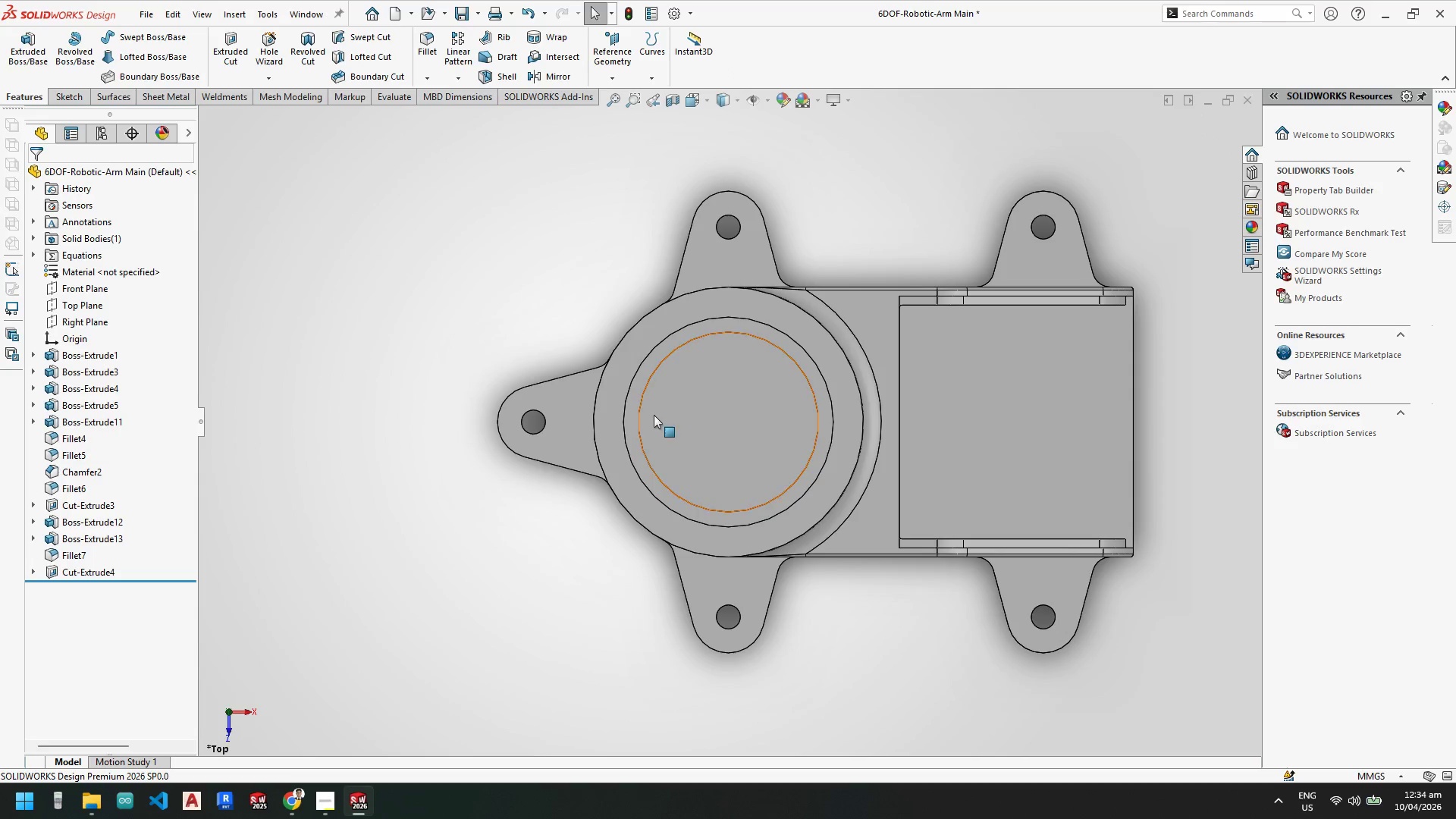 
left_click([648, 391])
 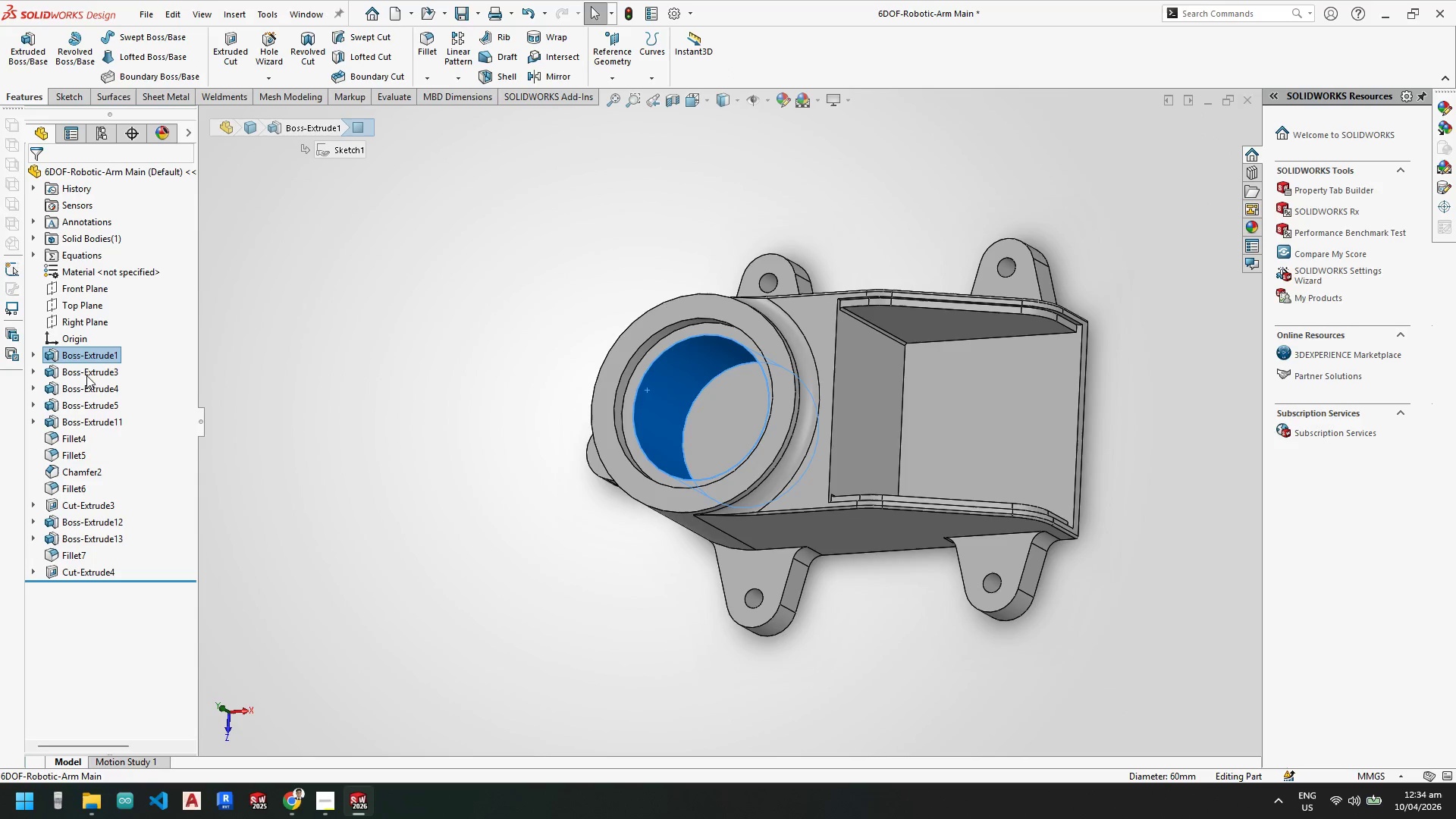 
scroll: coordinate [612, 366], scroll_direction: up, amount: 1.0
 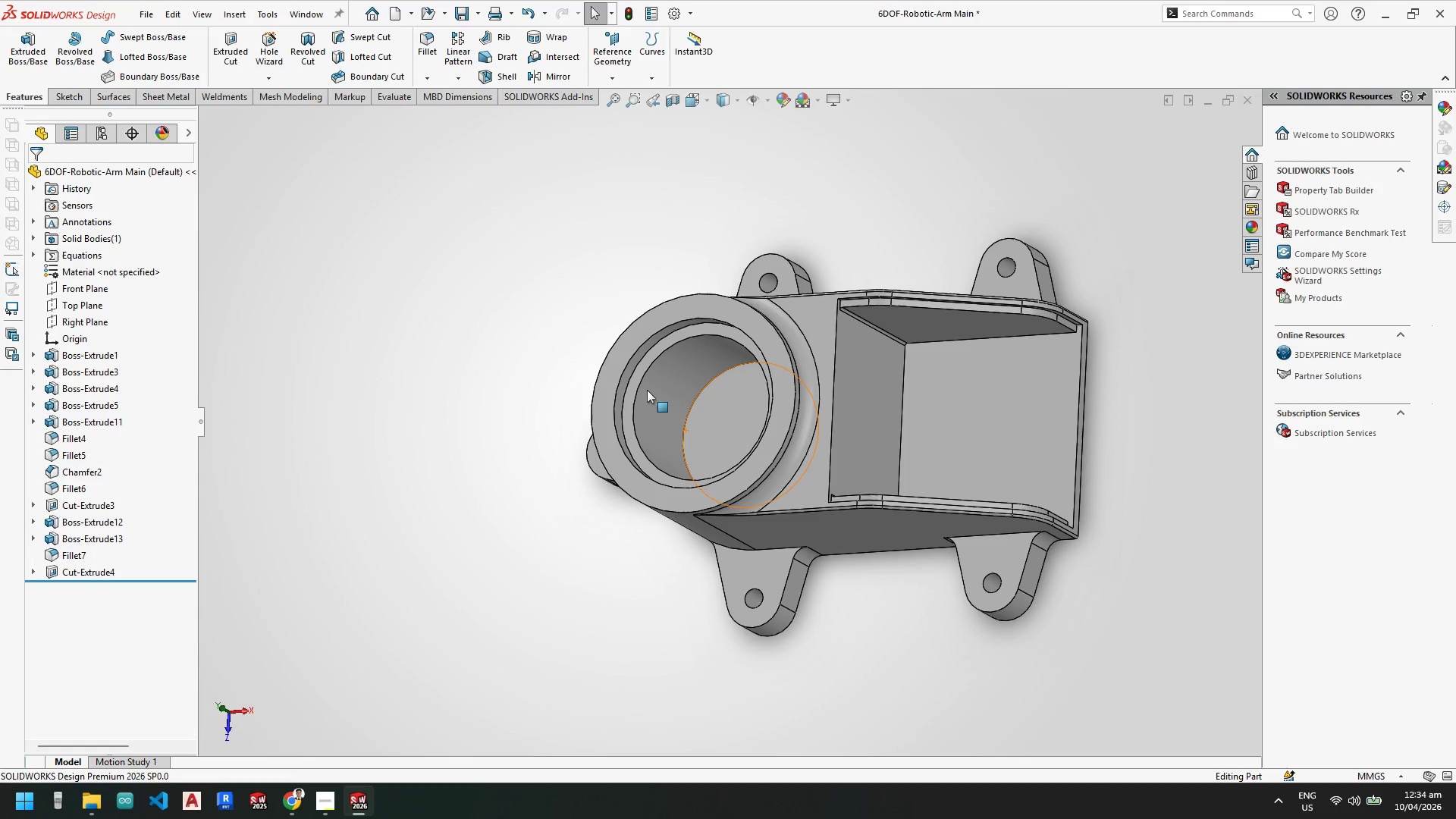 
left_click([88, 370])
 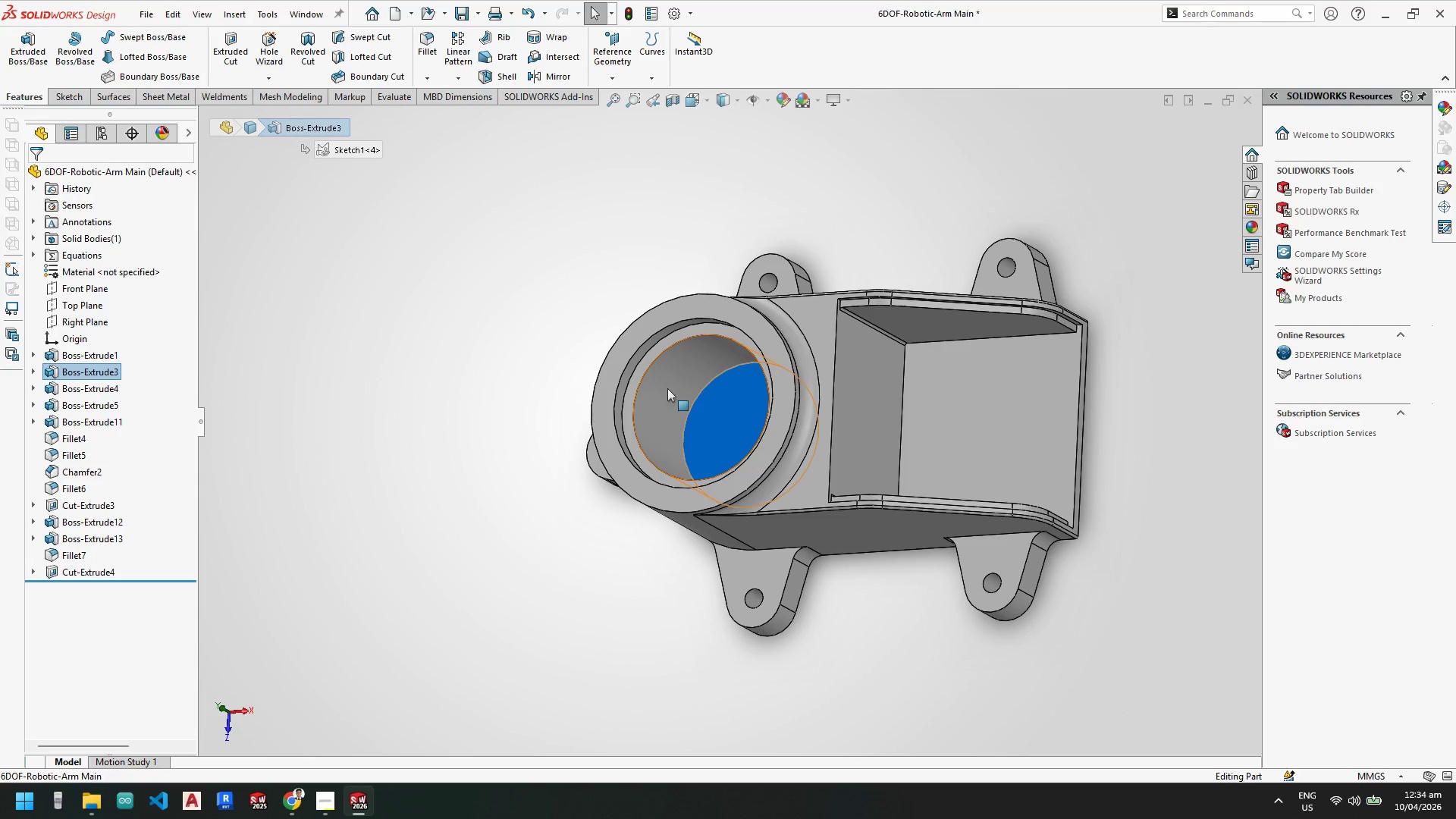 
wait(5.72)
 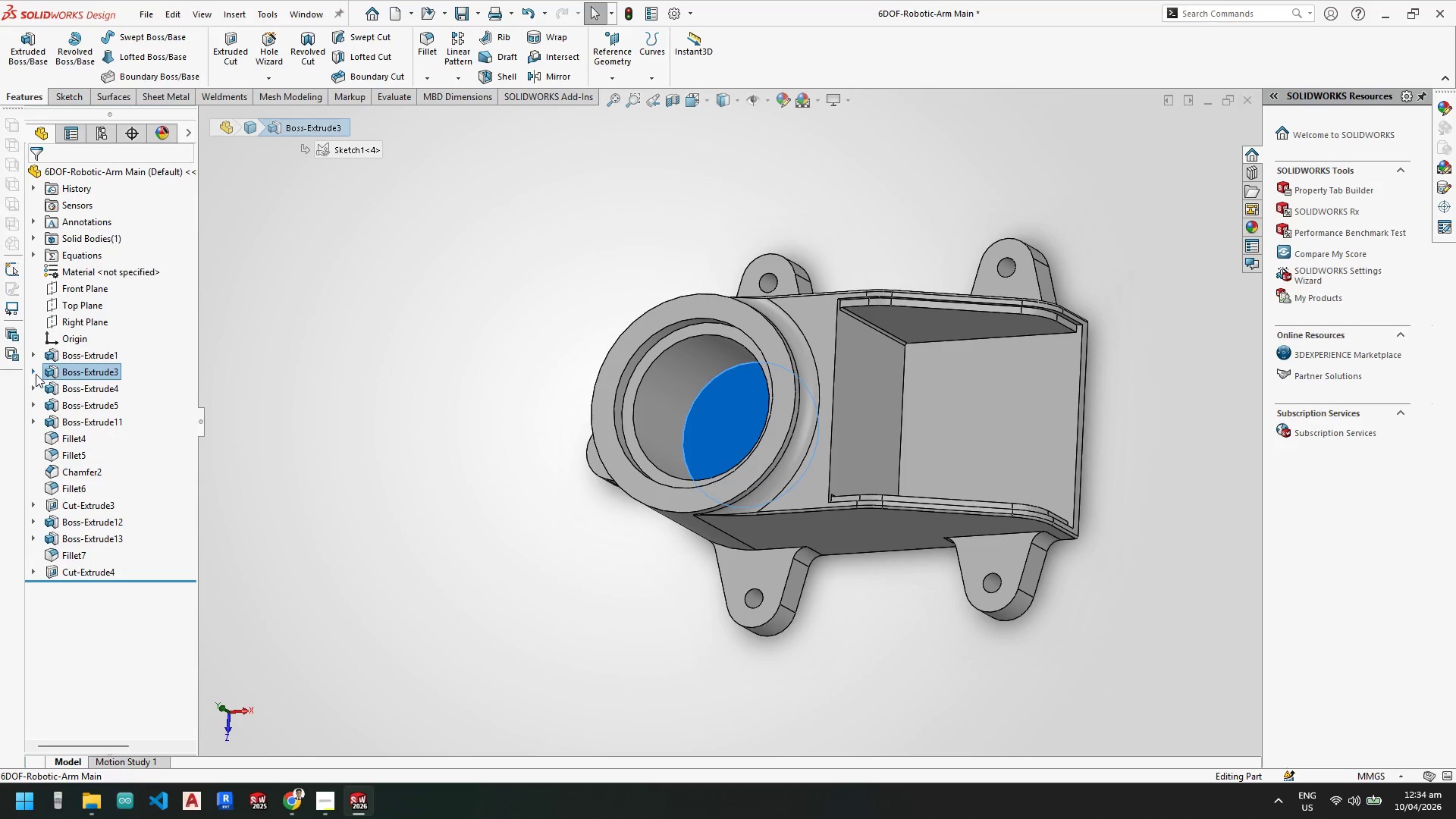 
left_click([648, 368])
 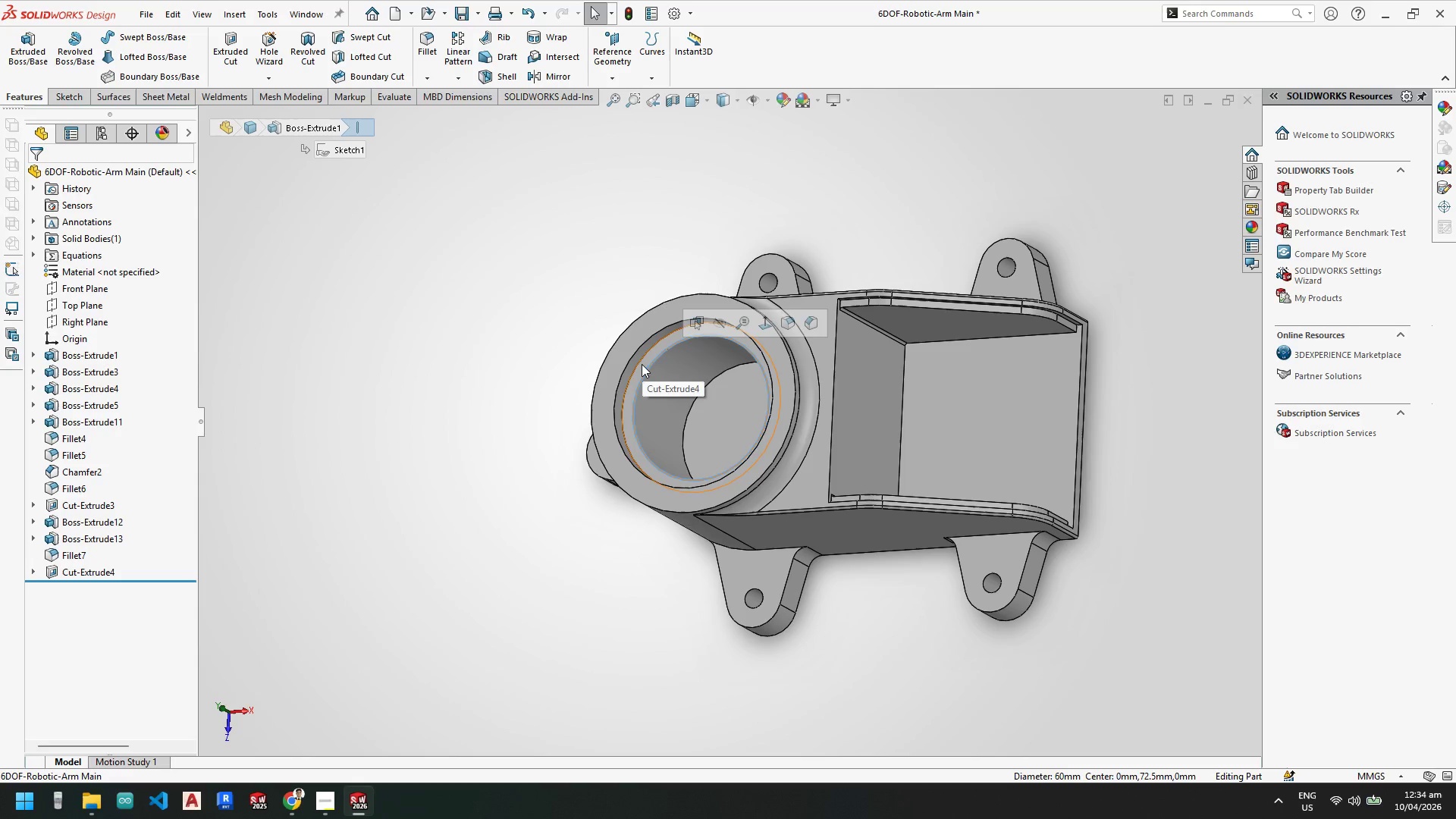 
scroll: coordinate [646, 399], scroll_direction: down, amount: 1.0
 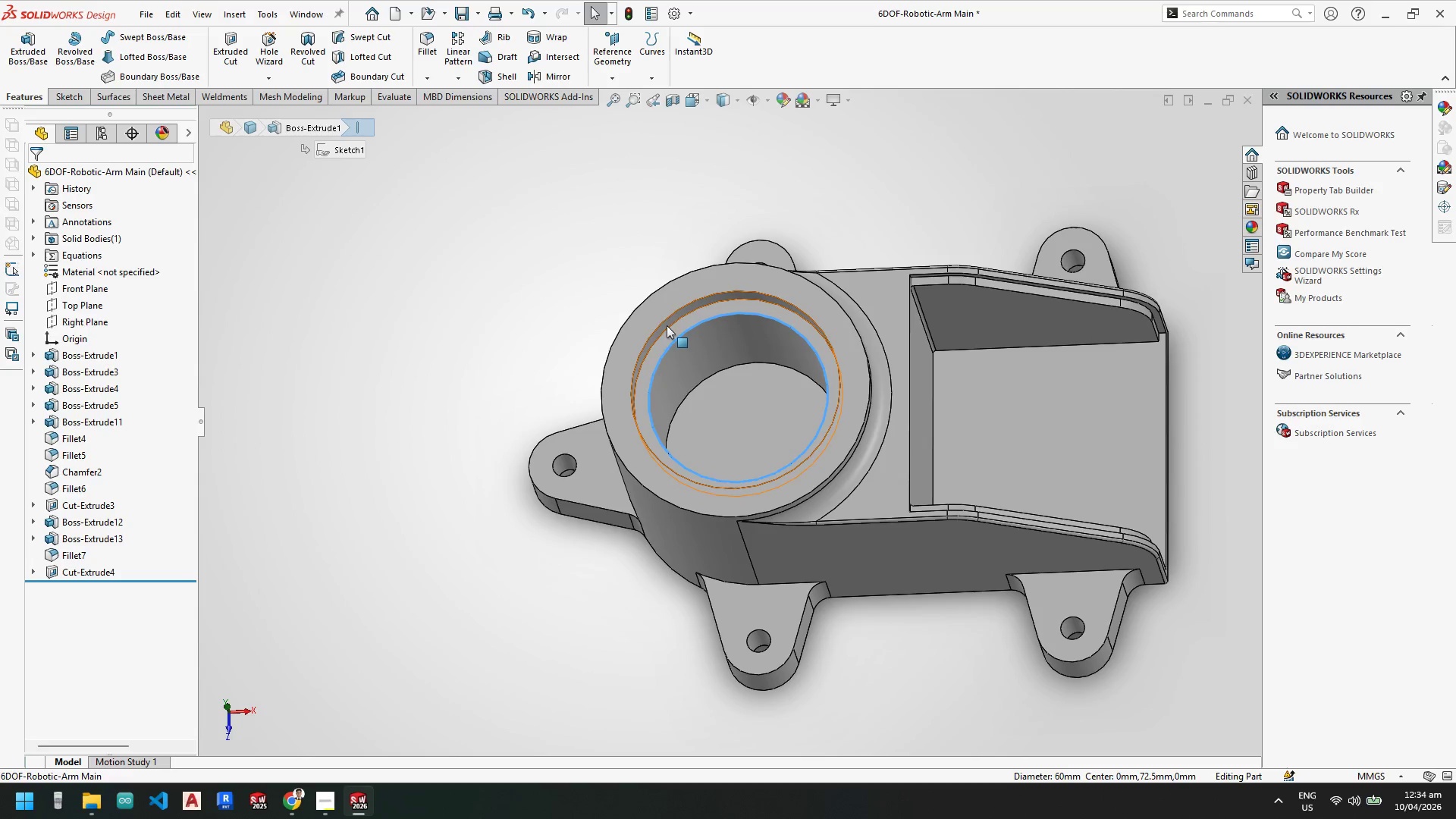 
mouse_move([701, 375])
 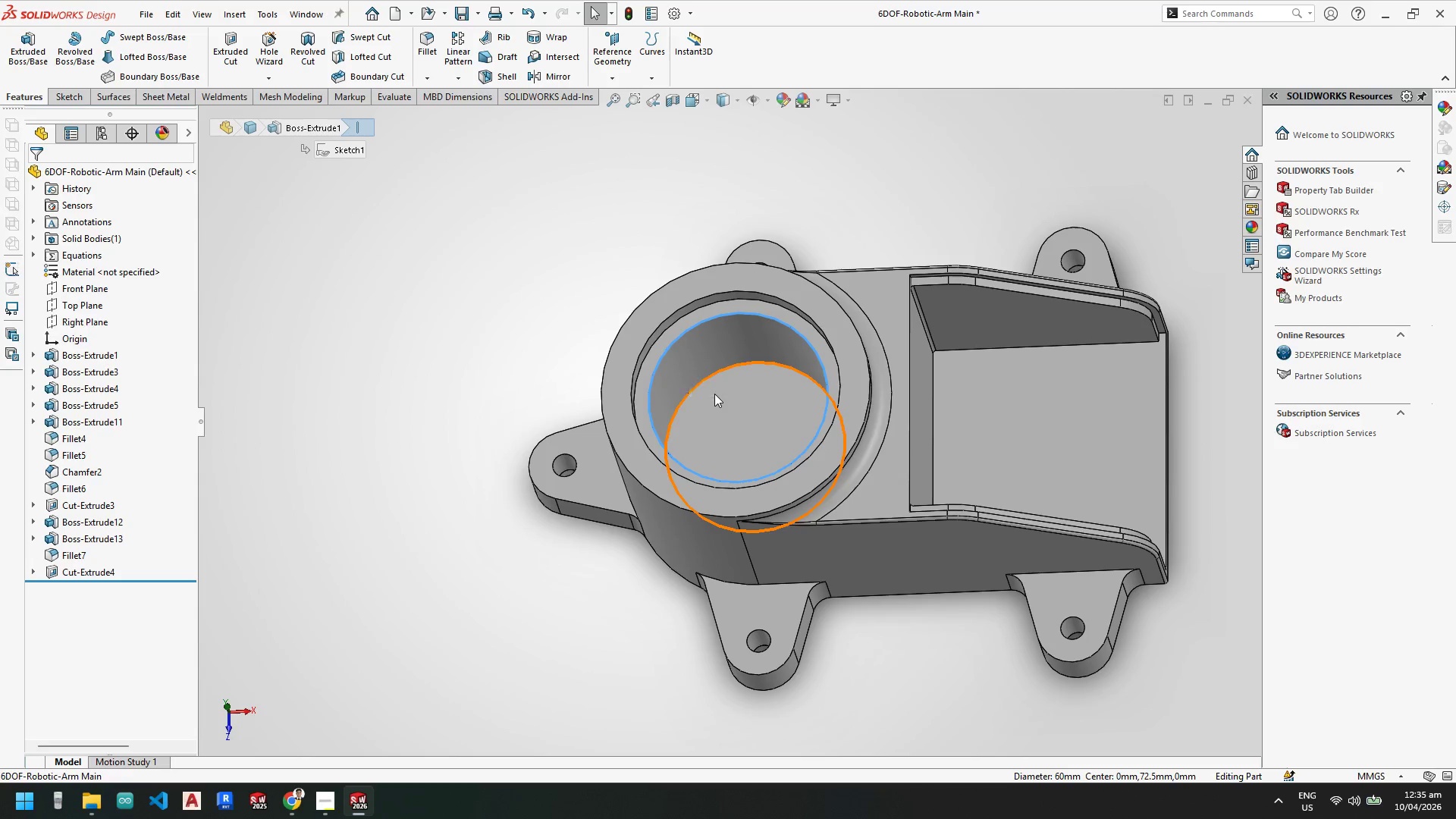 
left_click([714, 394])
 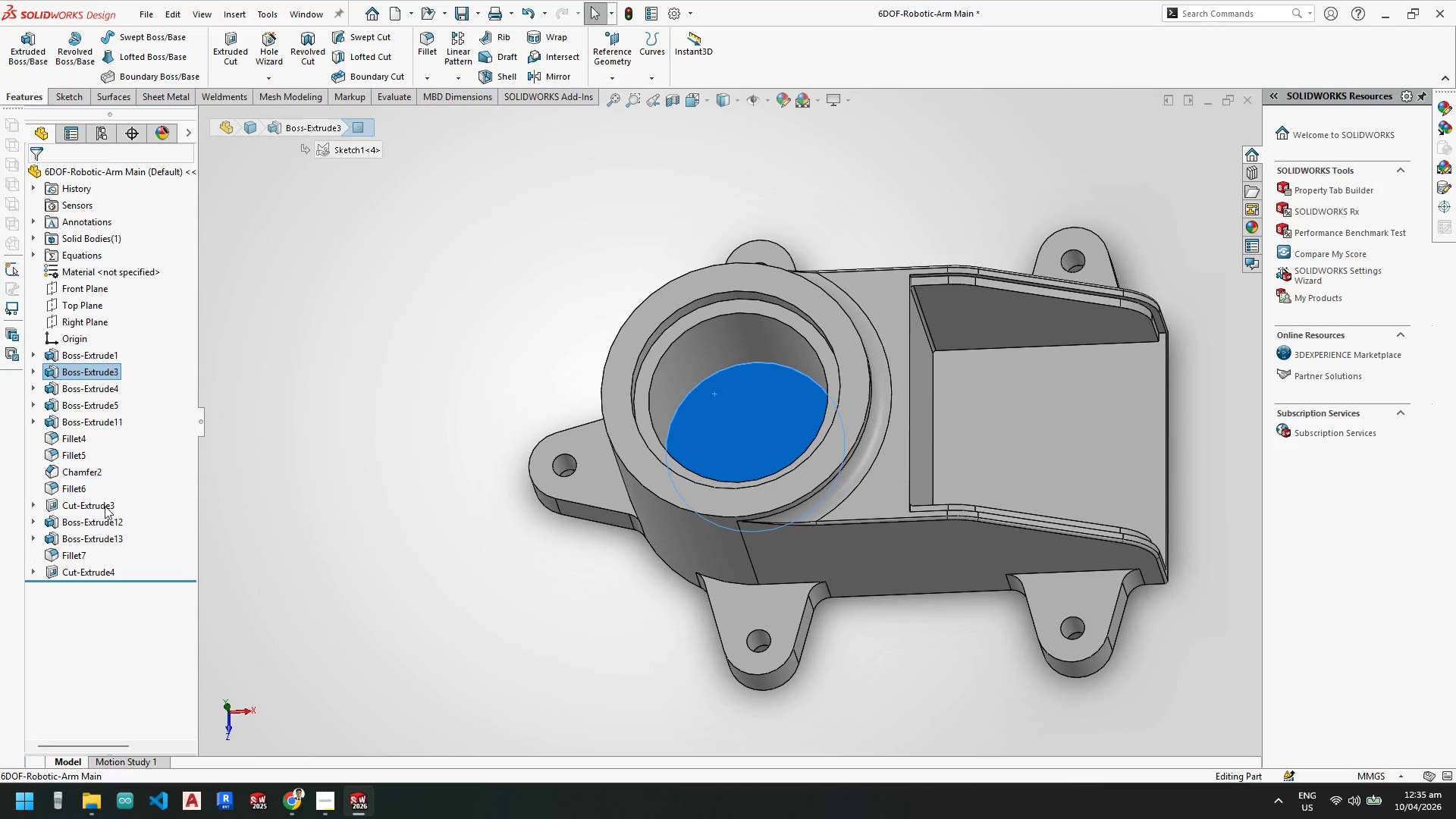 
left_click([95, 525])
 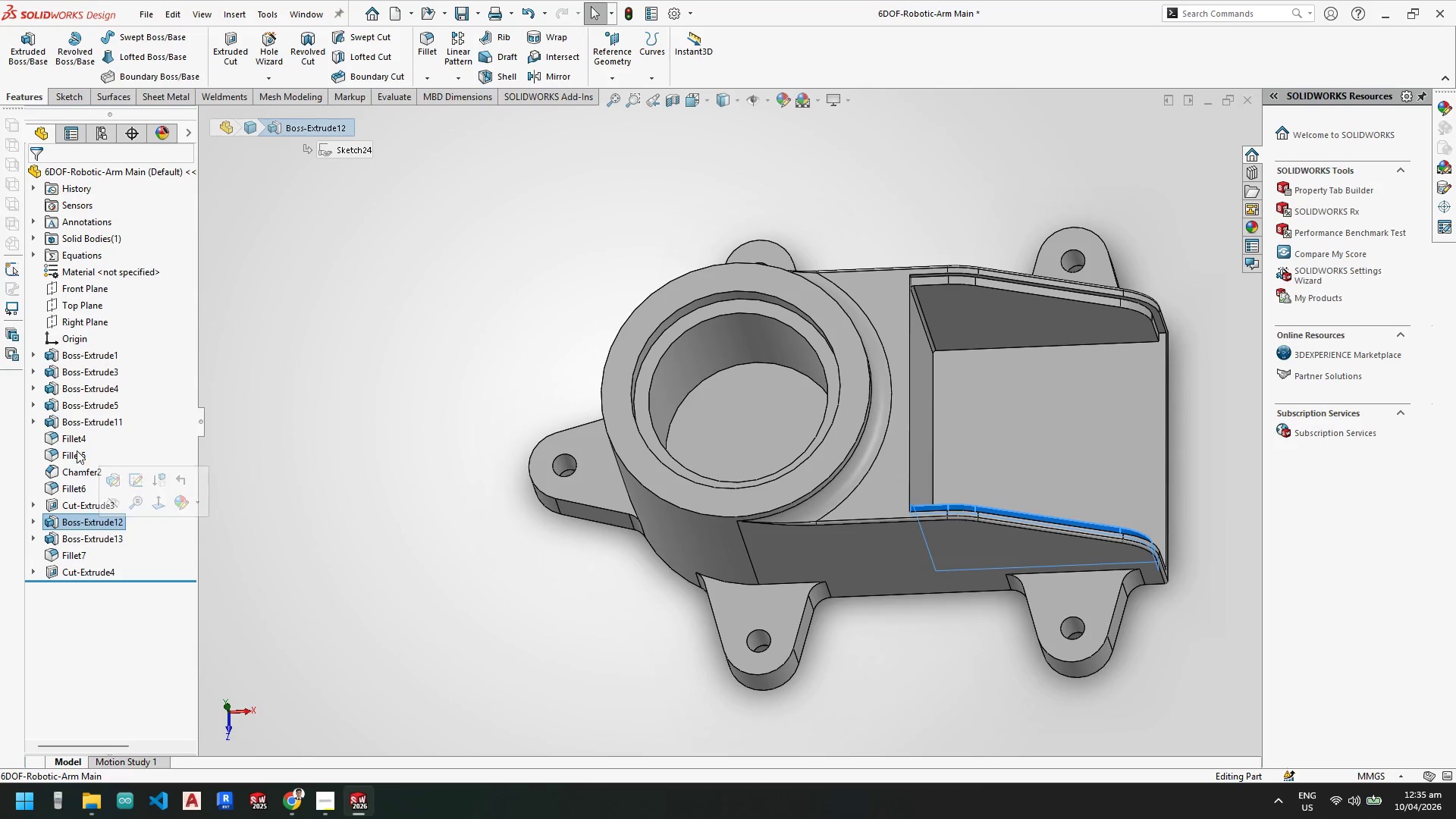 
left_click([83, 422])
 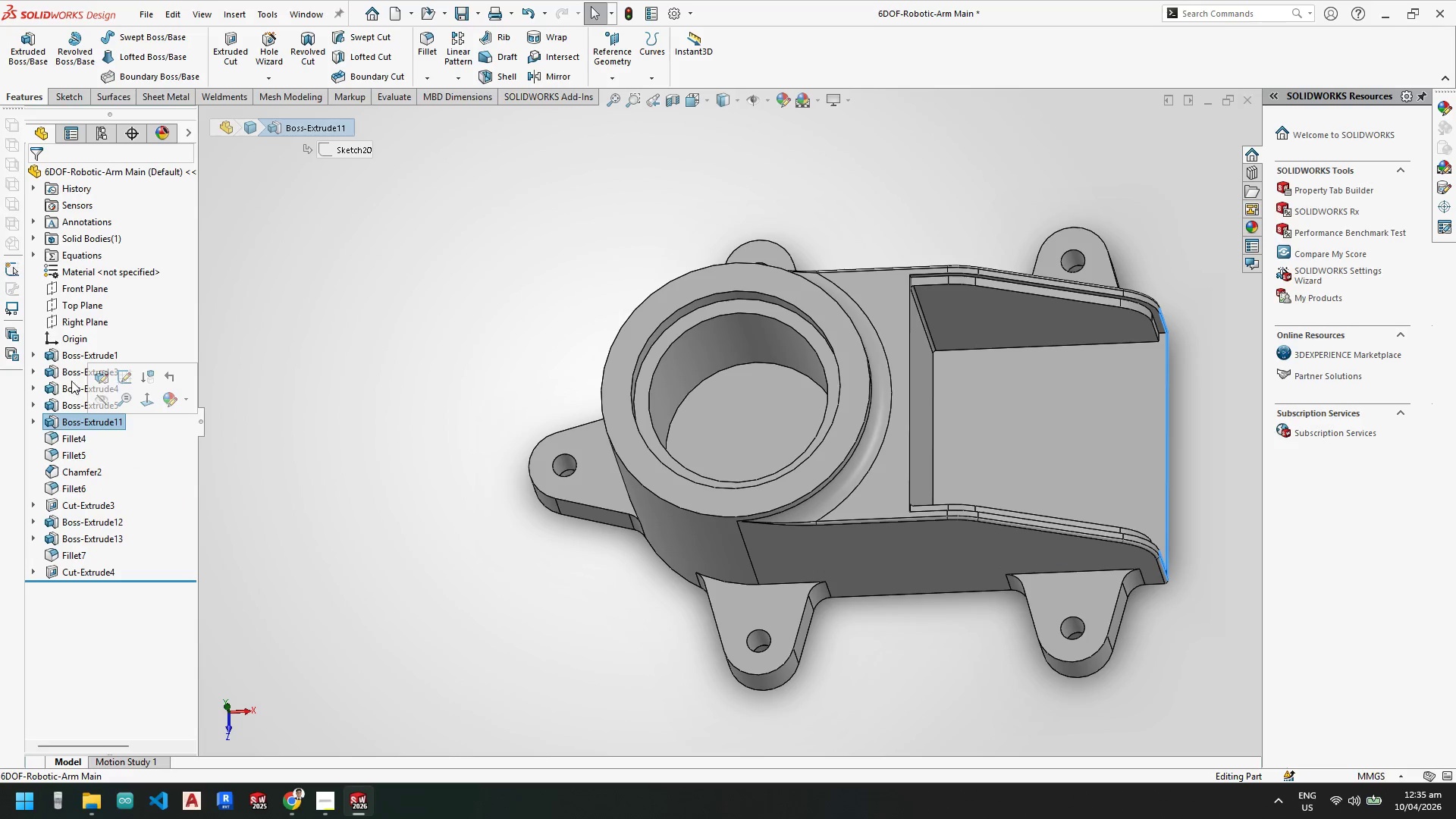 
left_click([71, 369])
 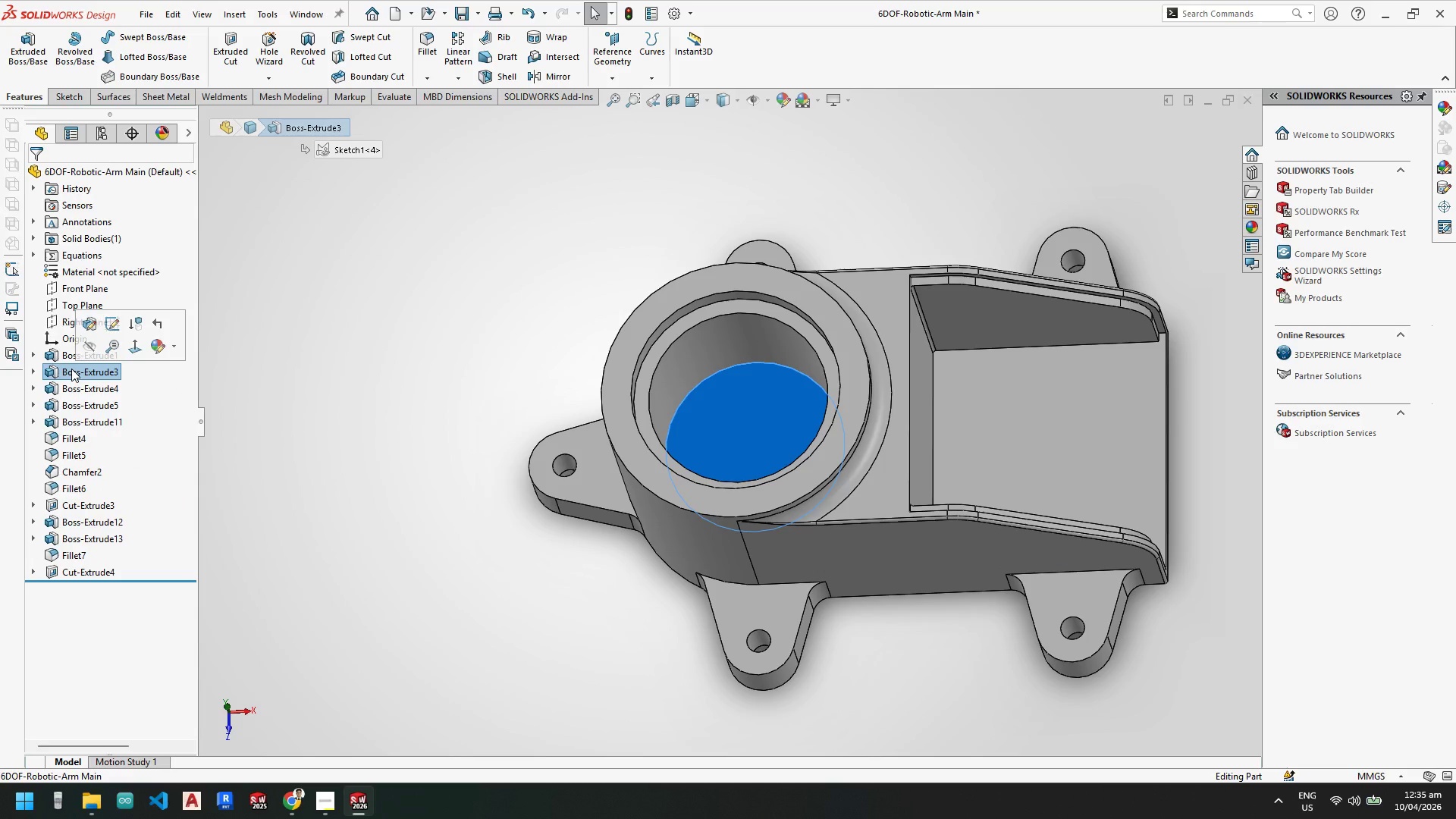 
right_click([71, 369])
 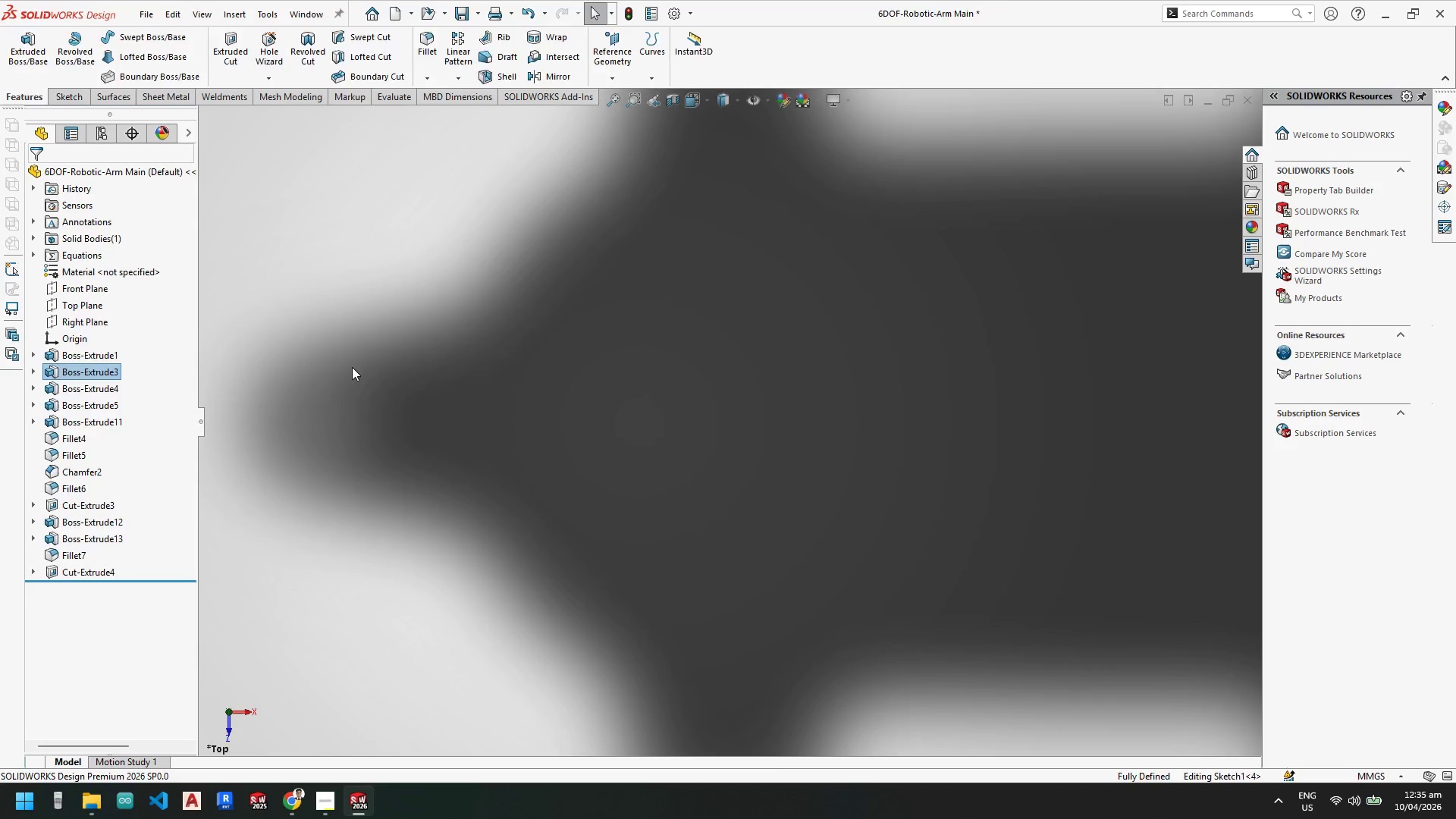 
scroll: coordinate [582, 409], scroll_direction: up, amount: 5.0
 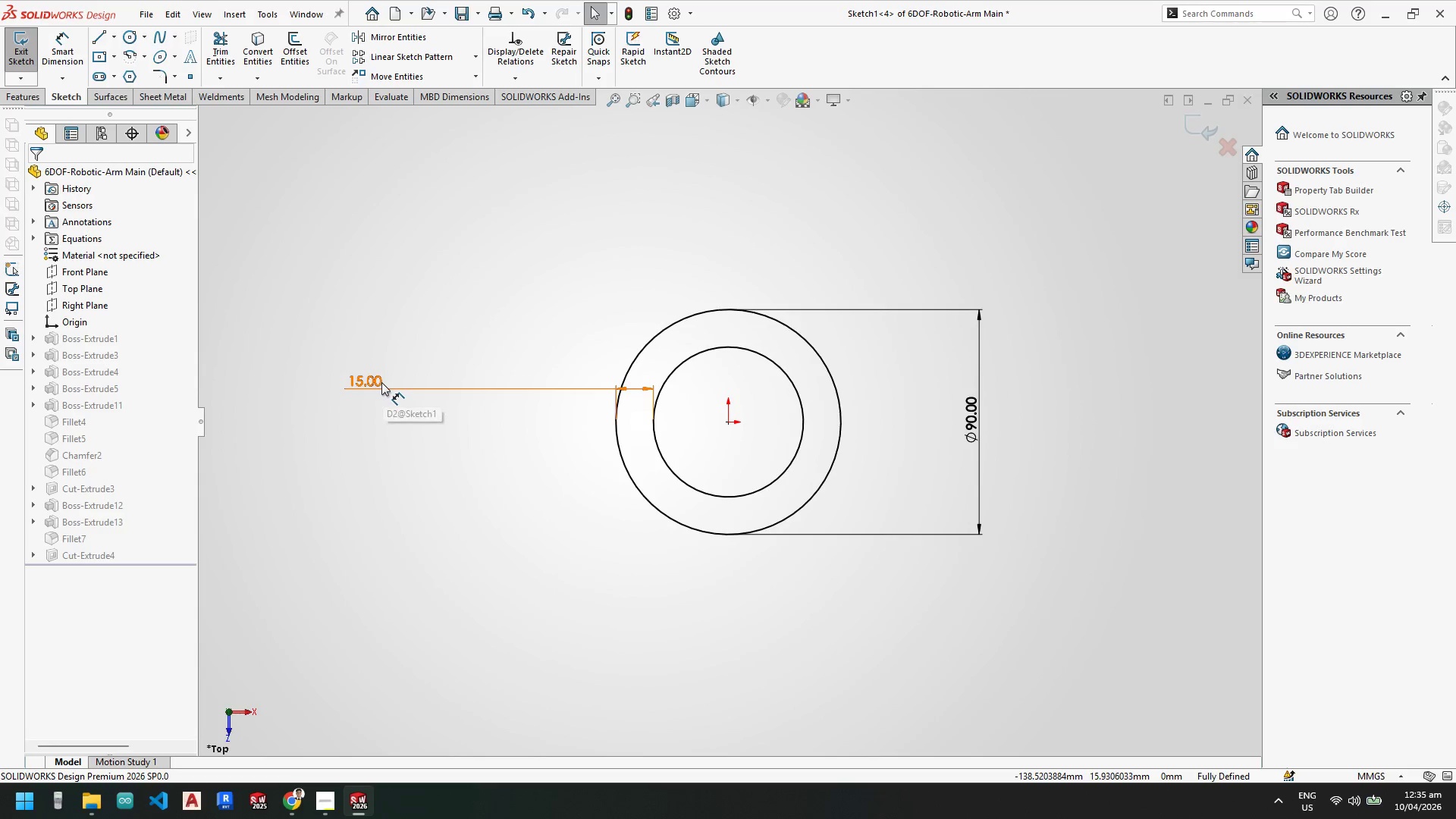 
left_click([9, 50])
 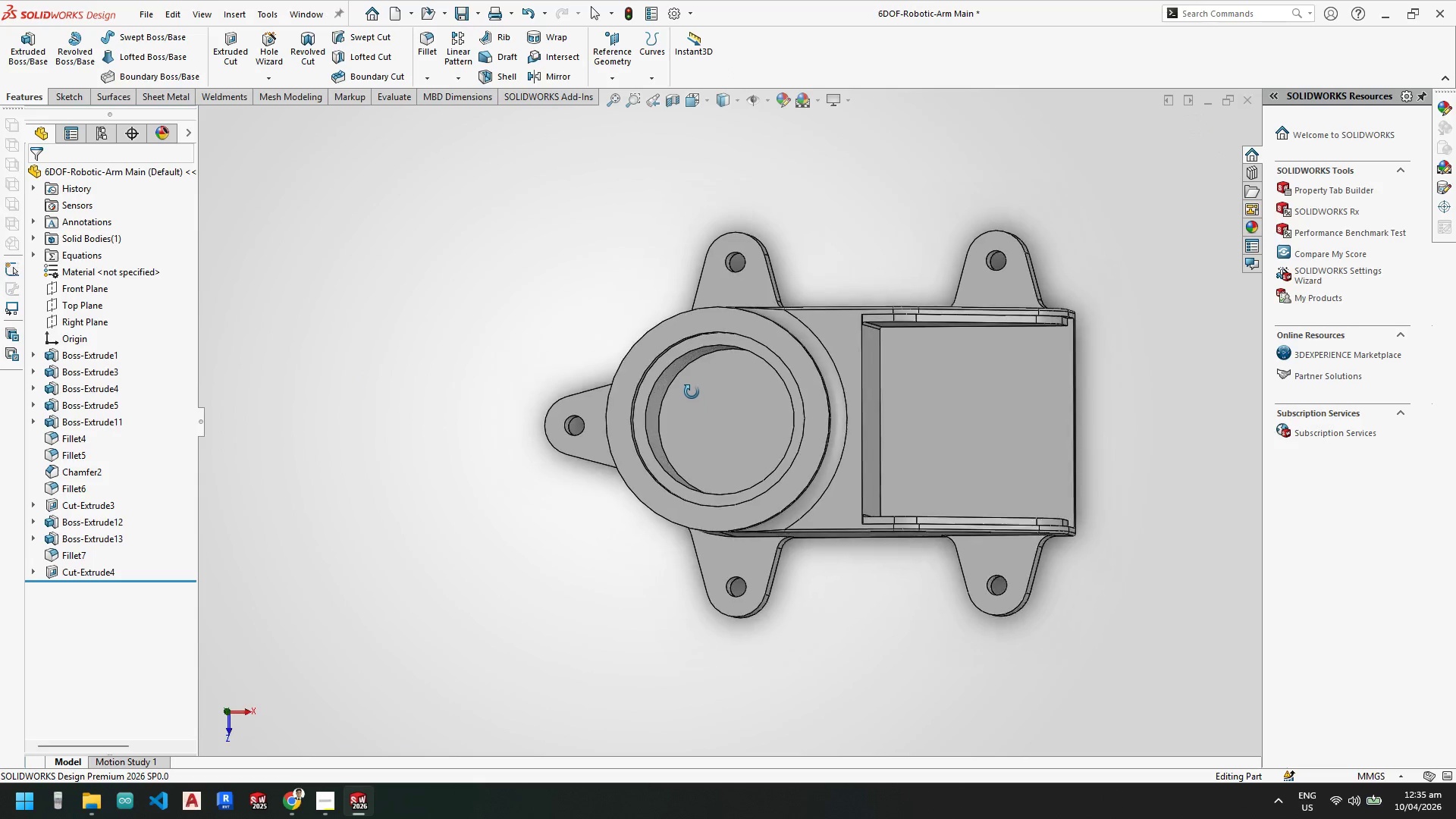 
left_click([678, 382])
 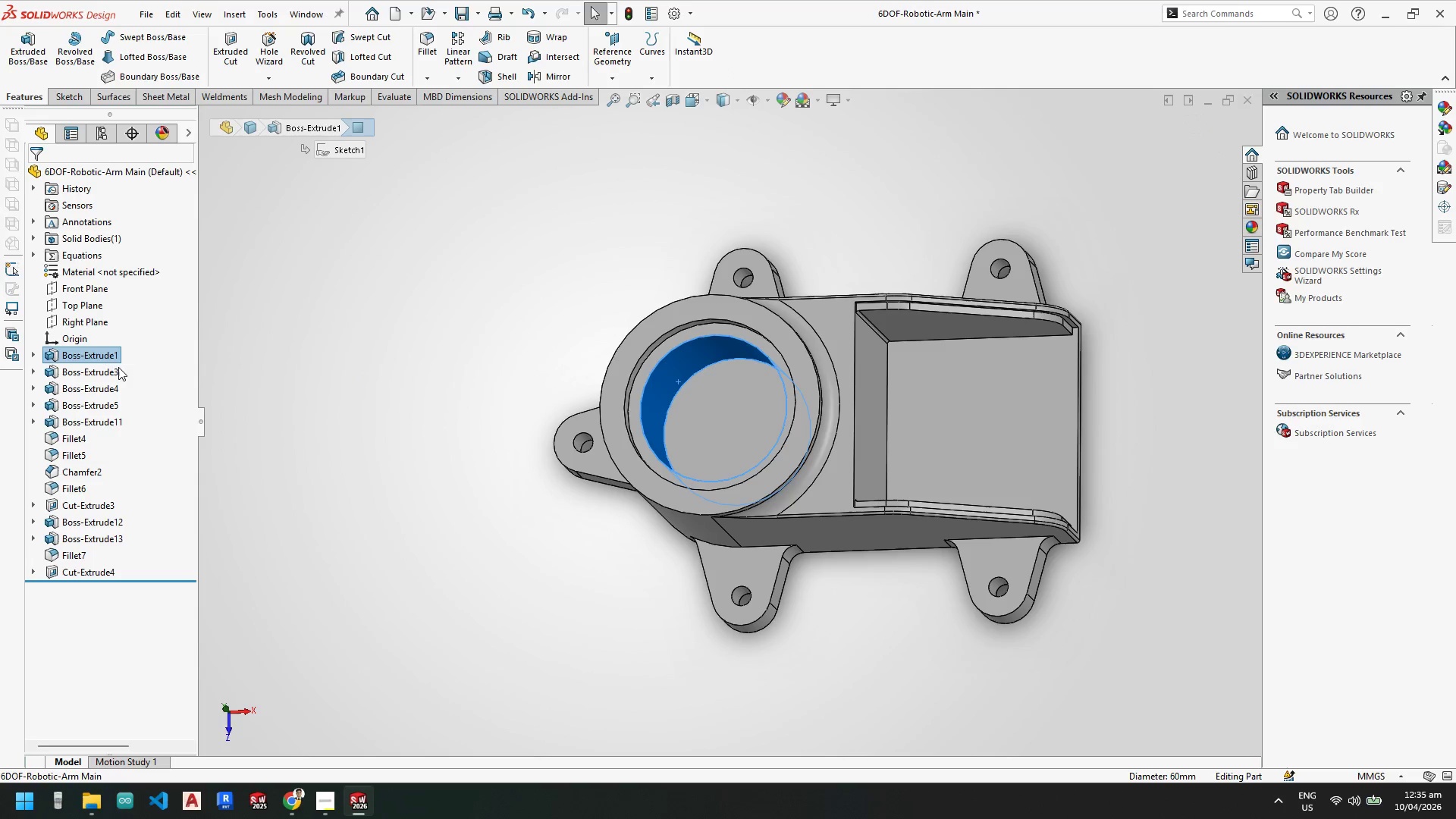 
left_click([95, 373])
 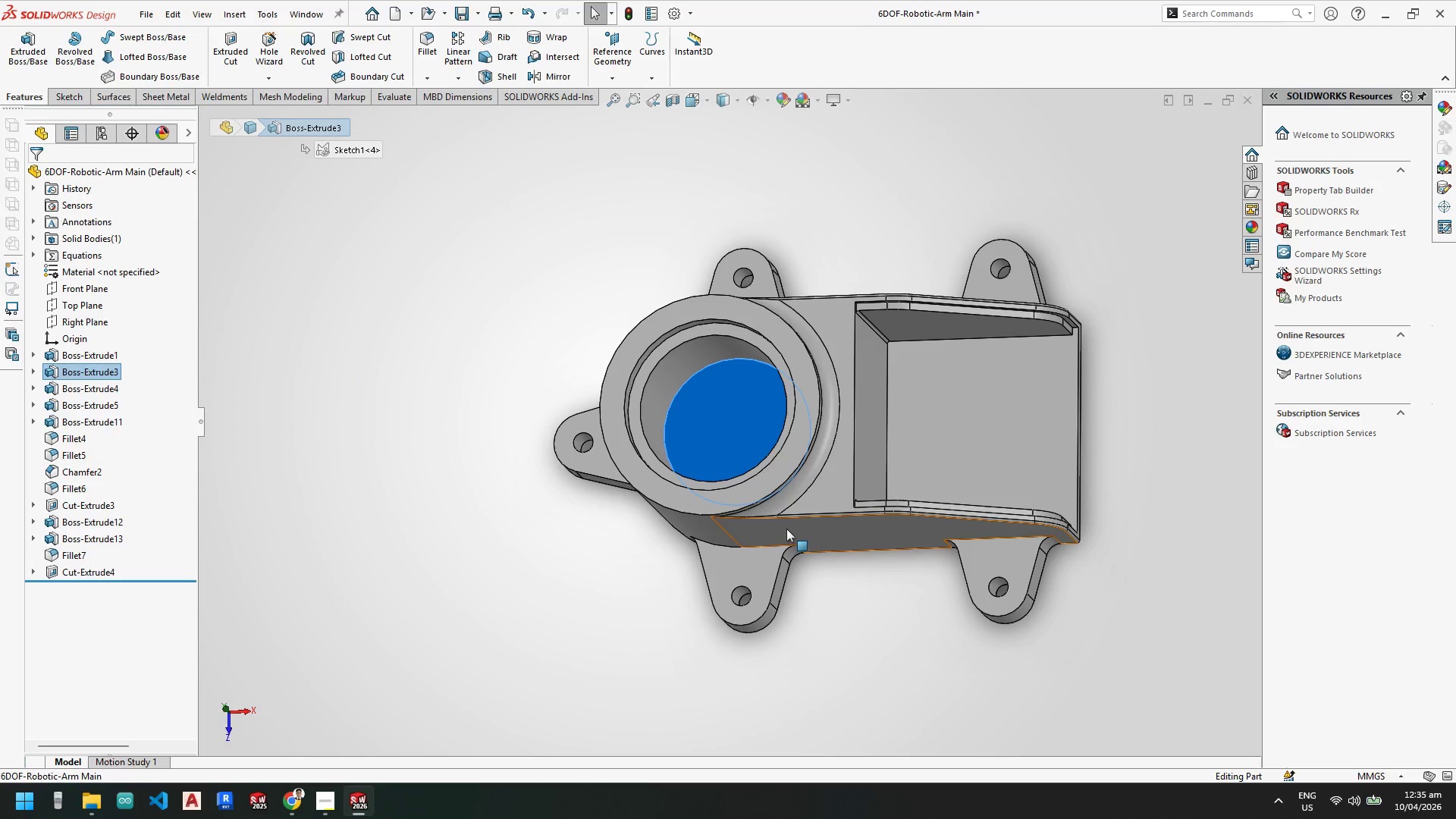 
scroll: coordinate [682, 425], scroll_direction: down, amount: 4.0
 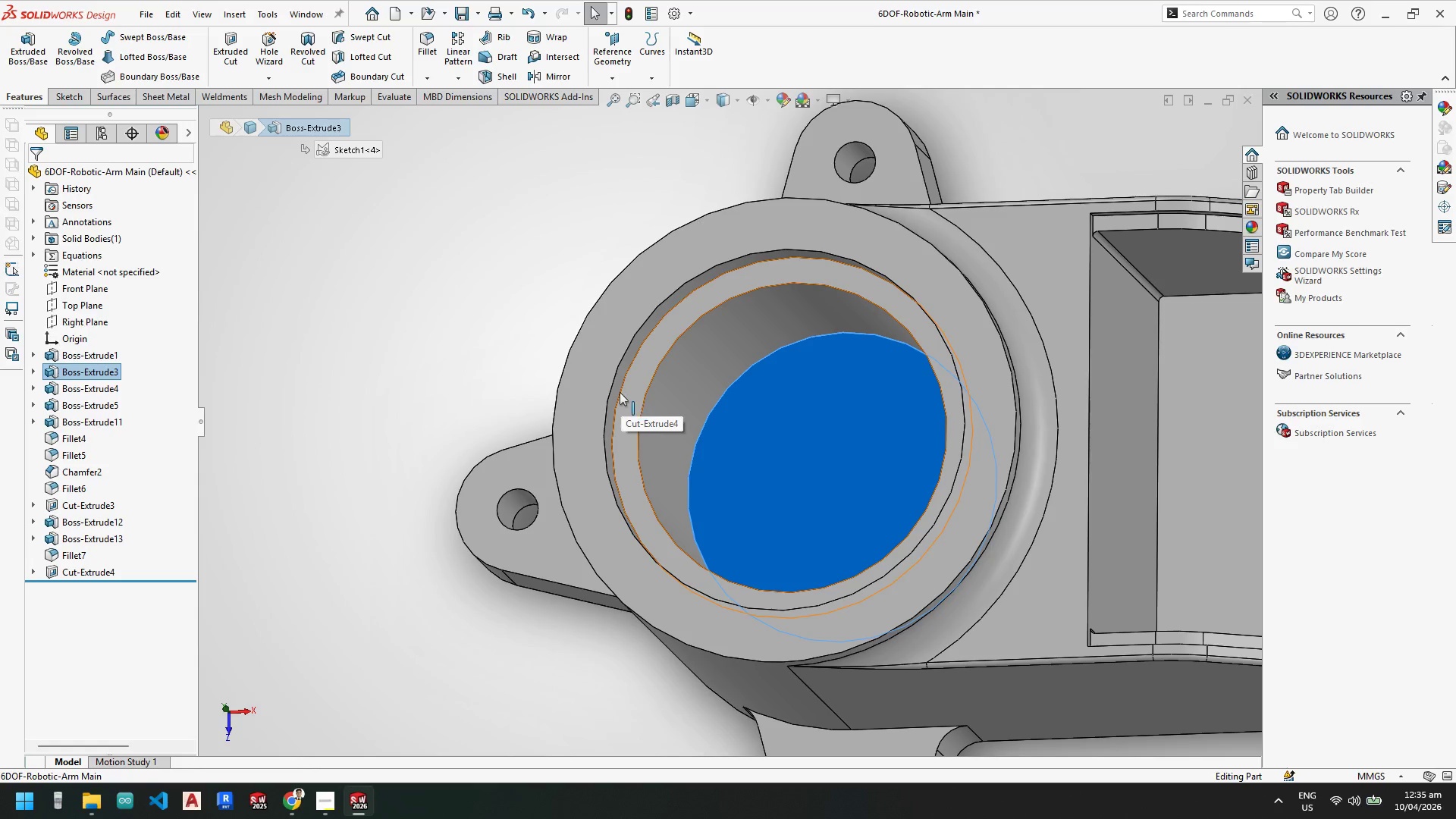 
left_click([626, 396])
 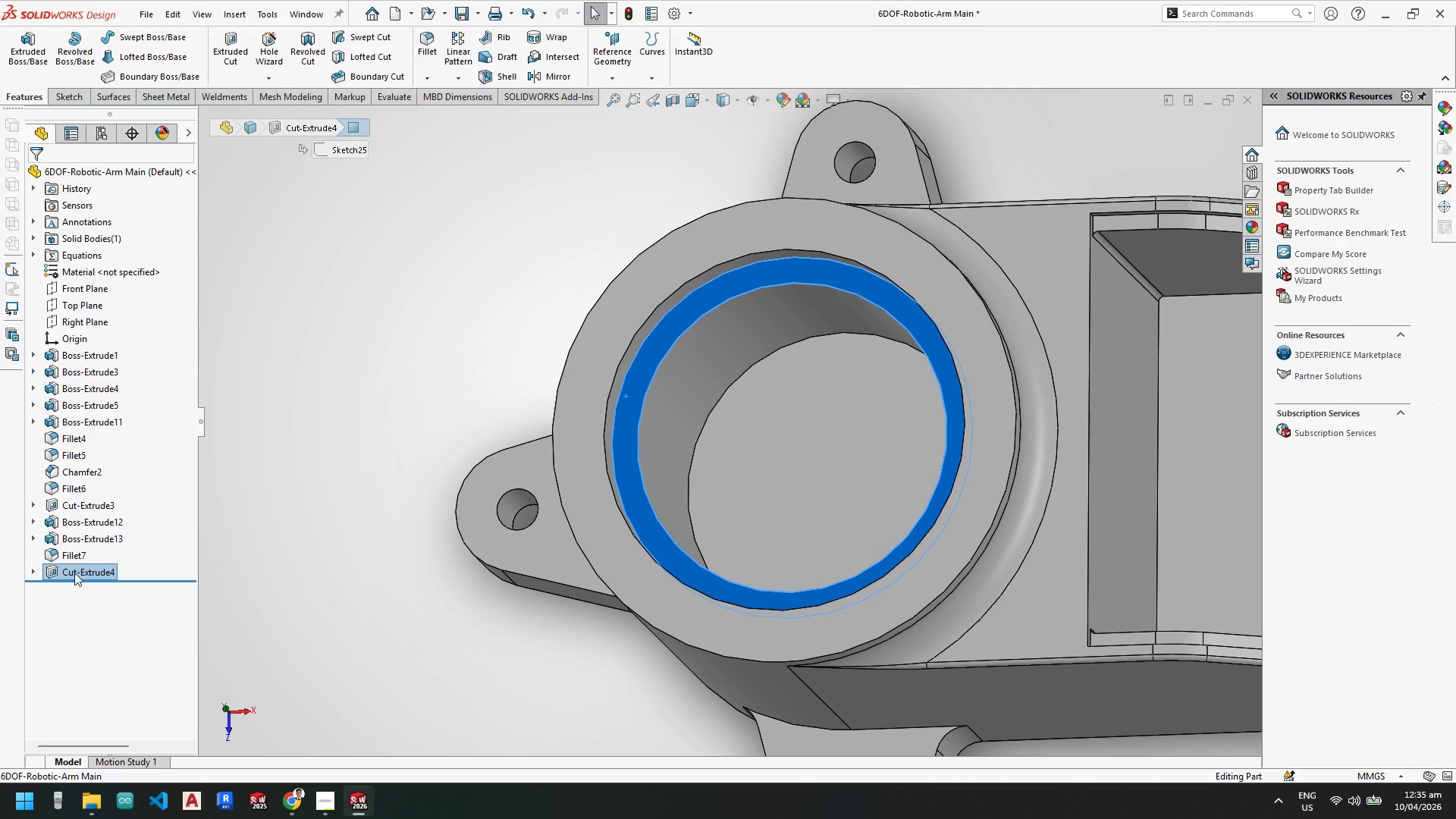 
left_click([93, 570])
 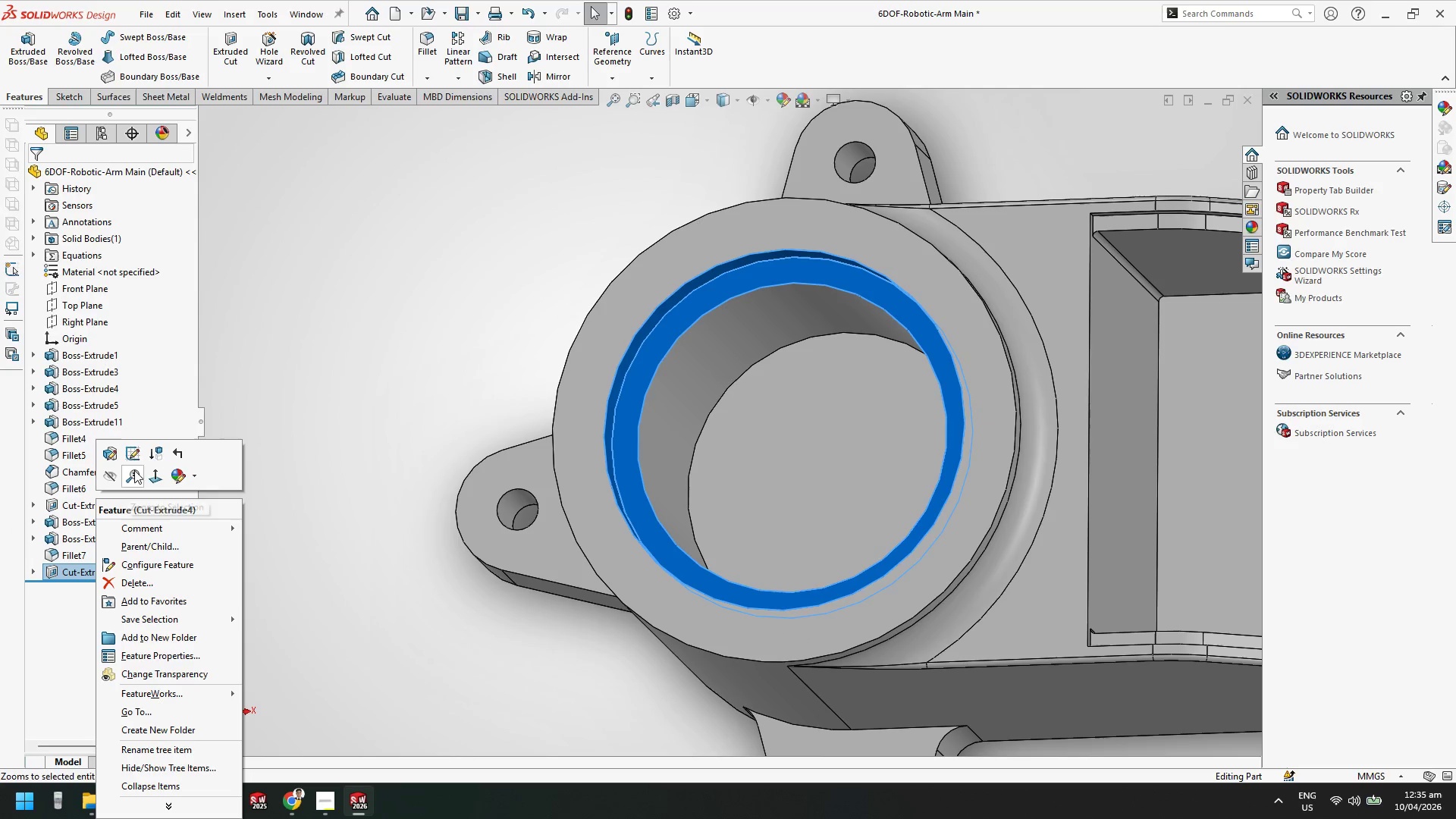 
left_click([136, 454])
 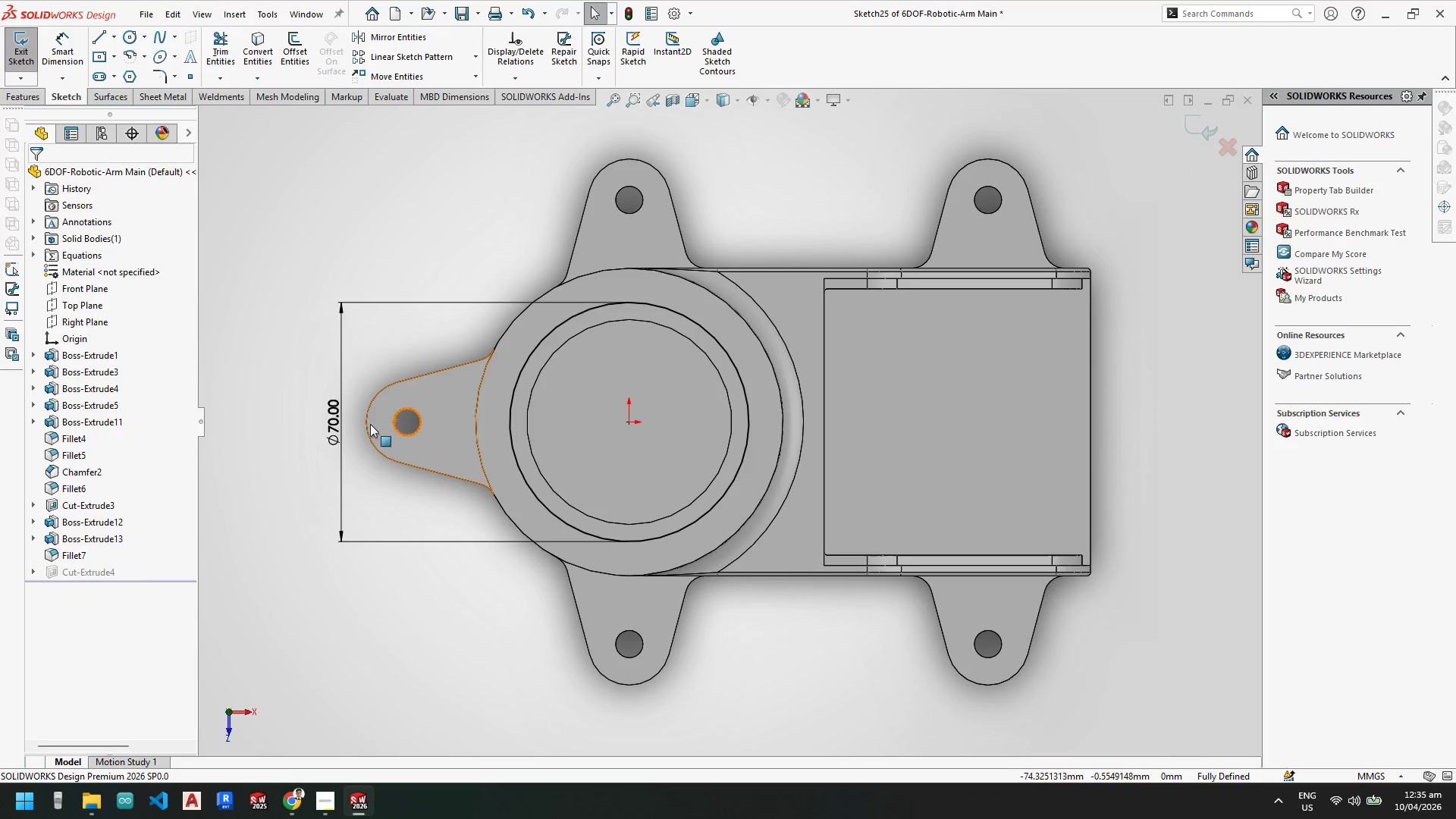 
double_click([344, 418])
 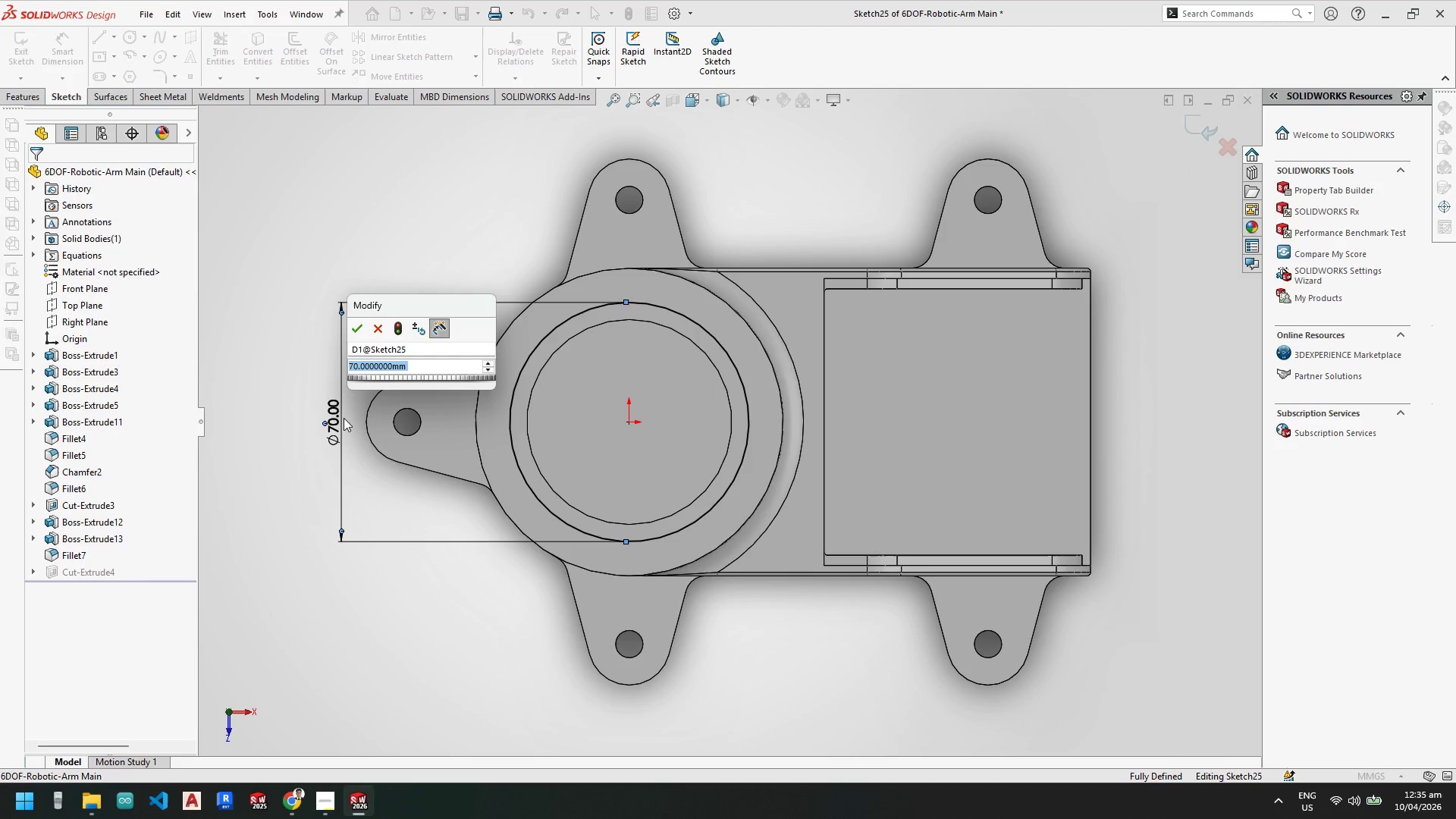 
key(Numpad8)
 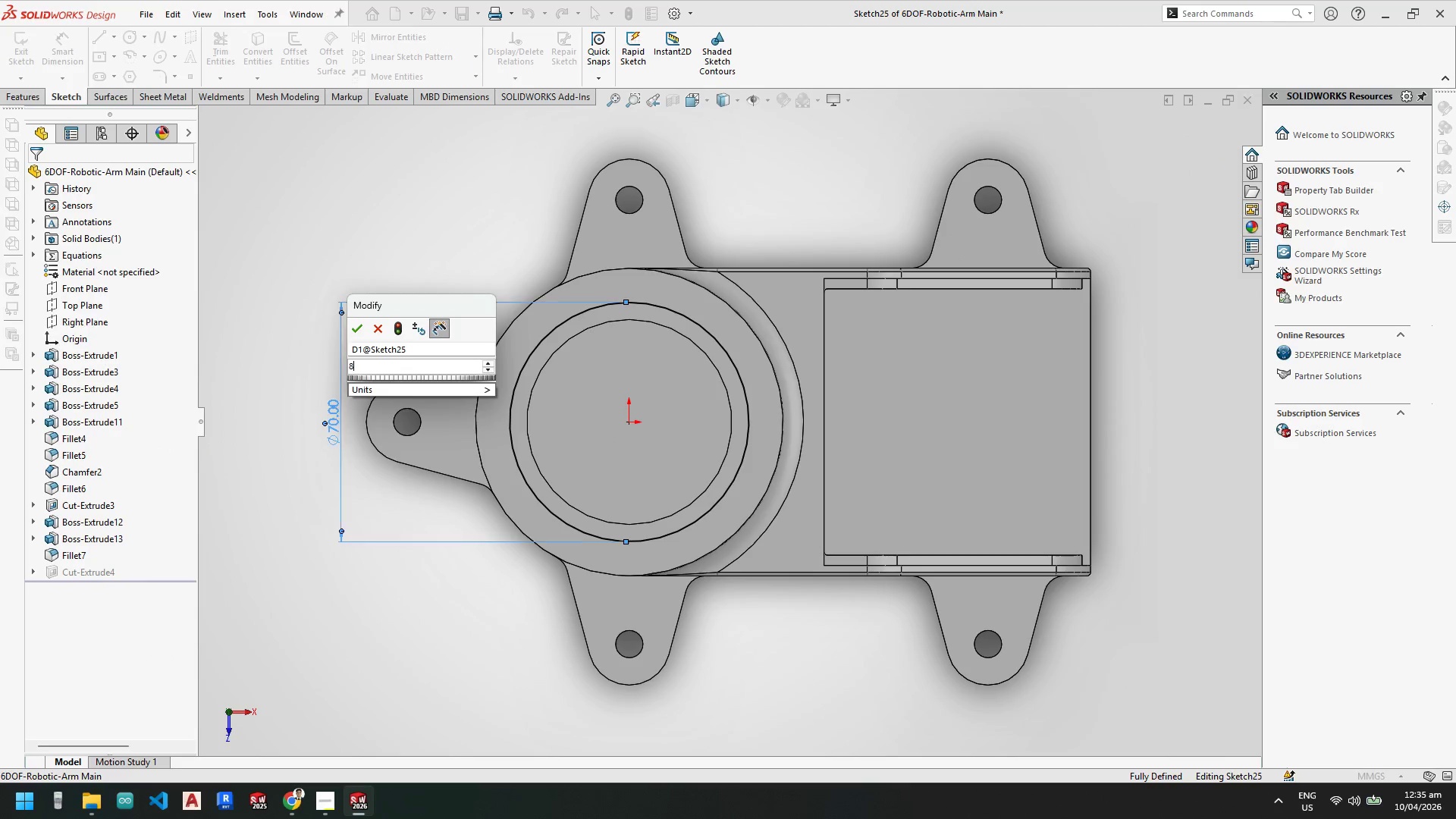 
key(Numpad5)
 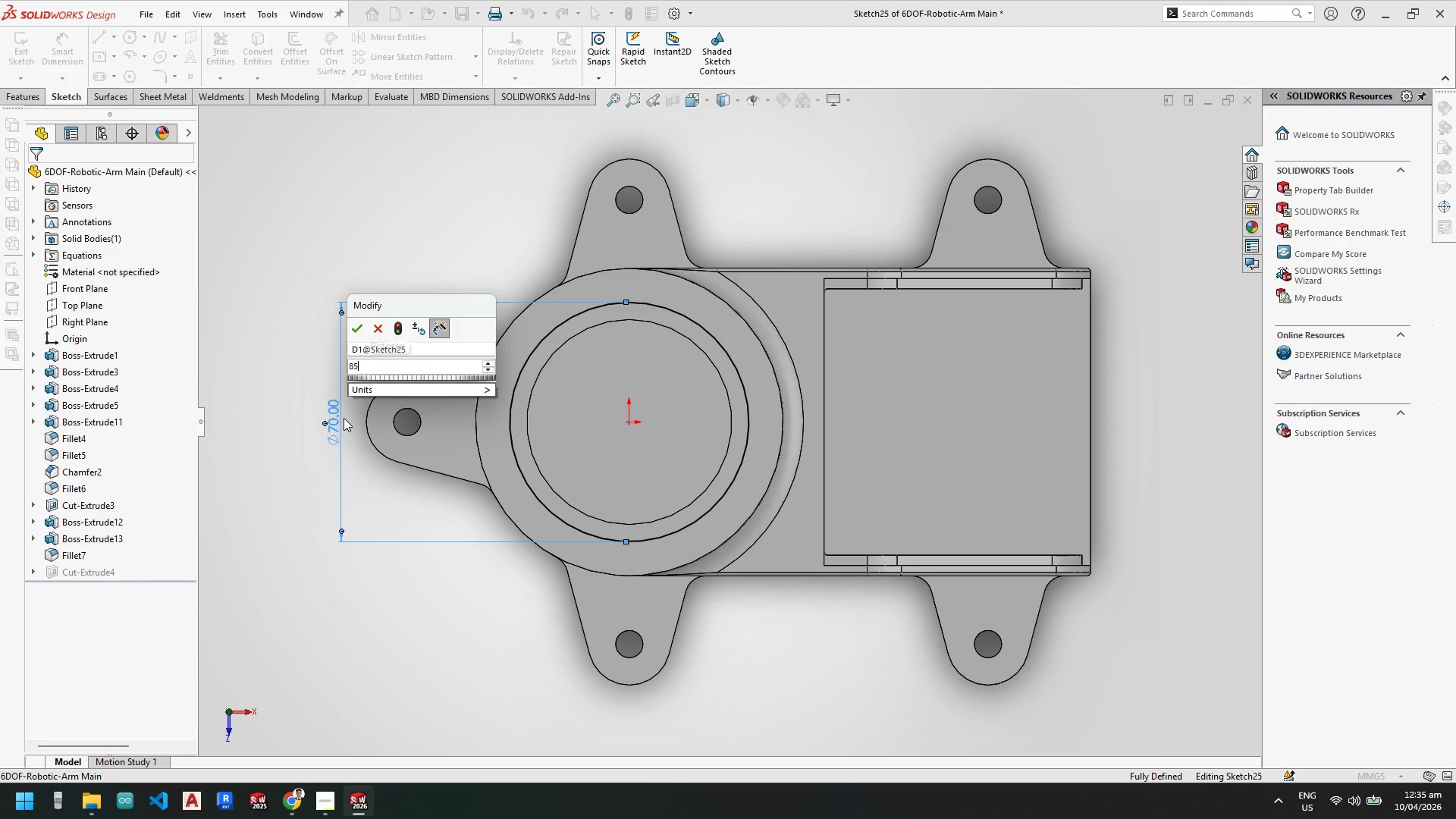 
key(NumpadEnter)
 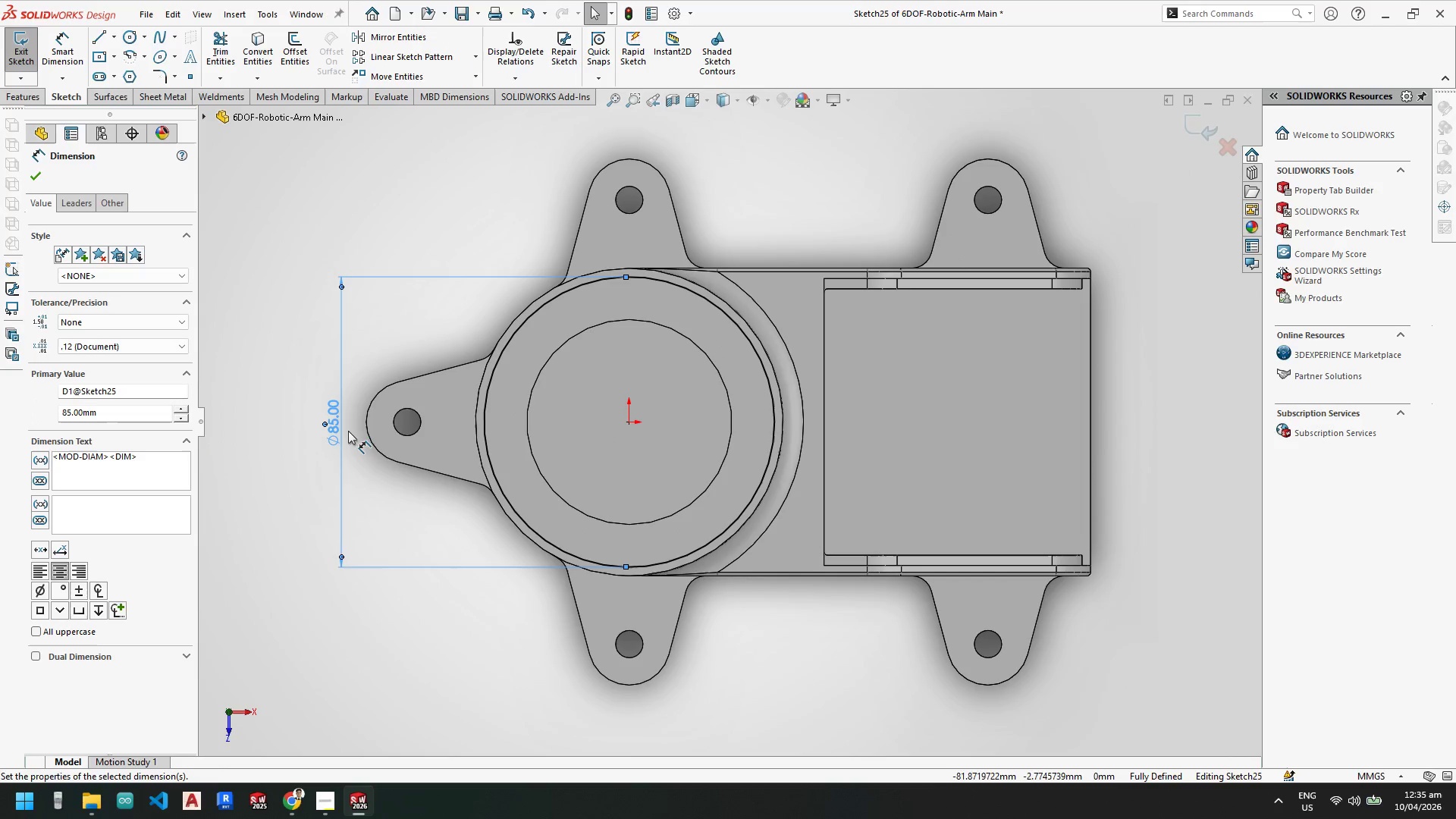 
double_click([332, 420])
 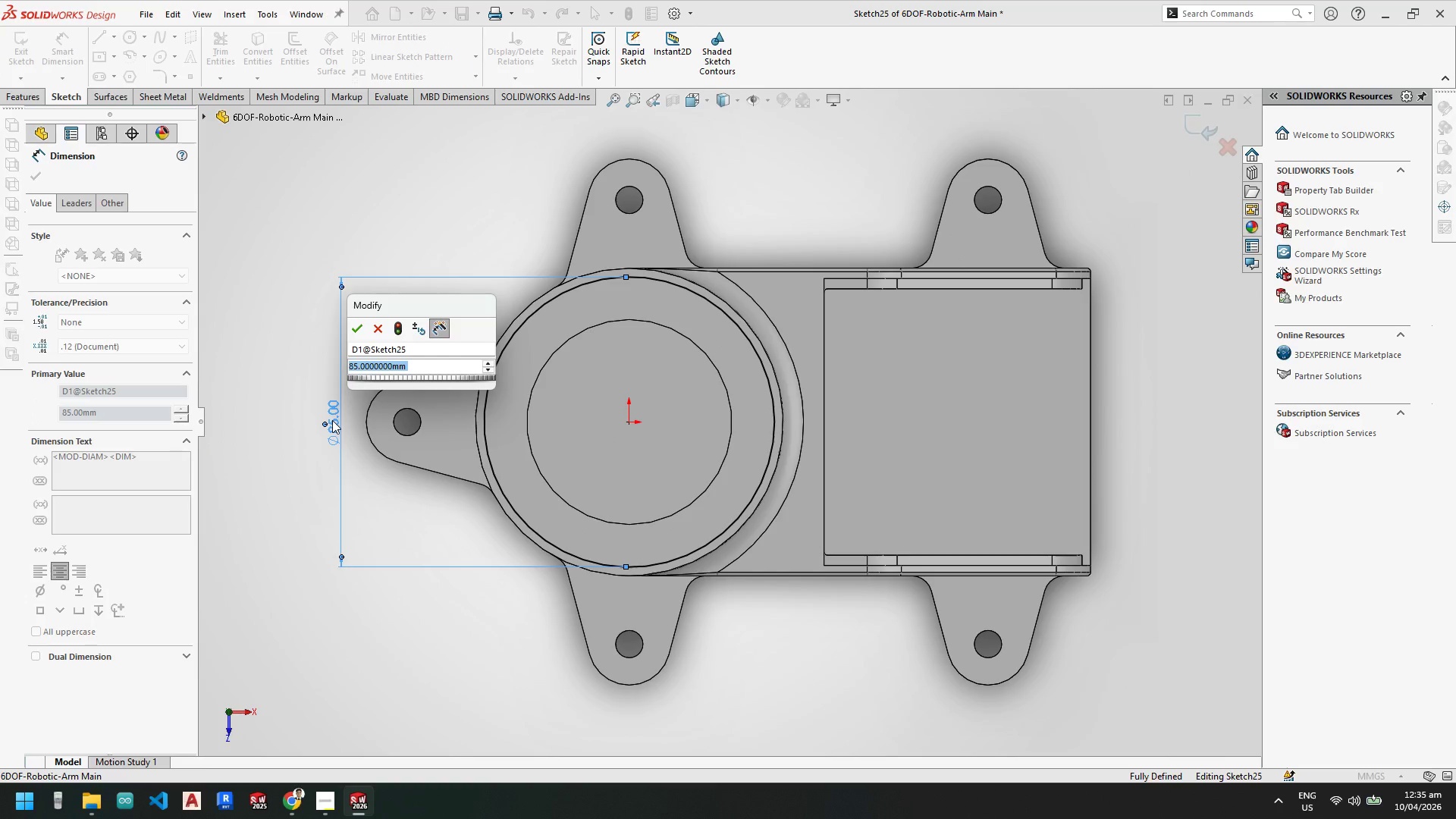 
key(Numpad7)
 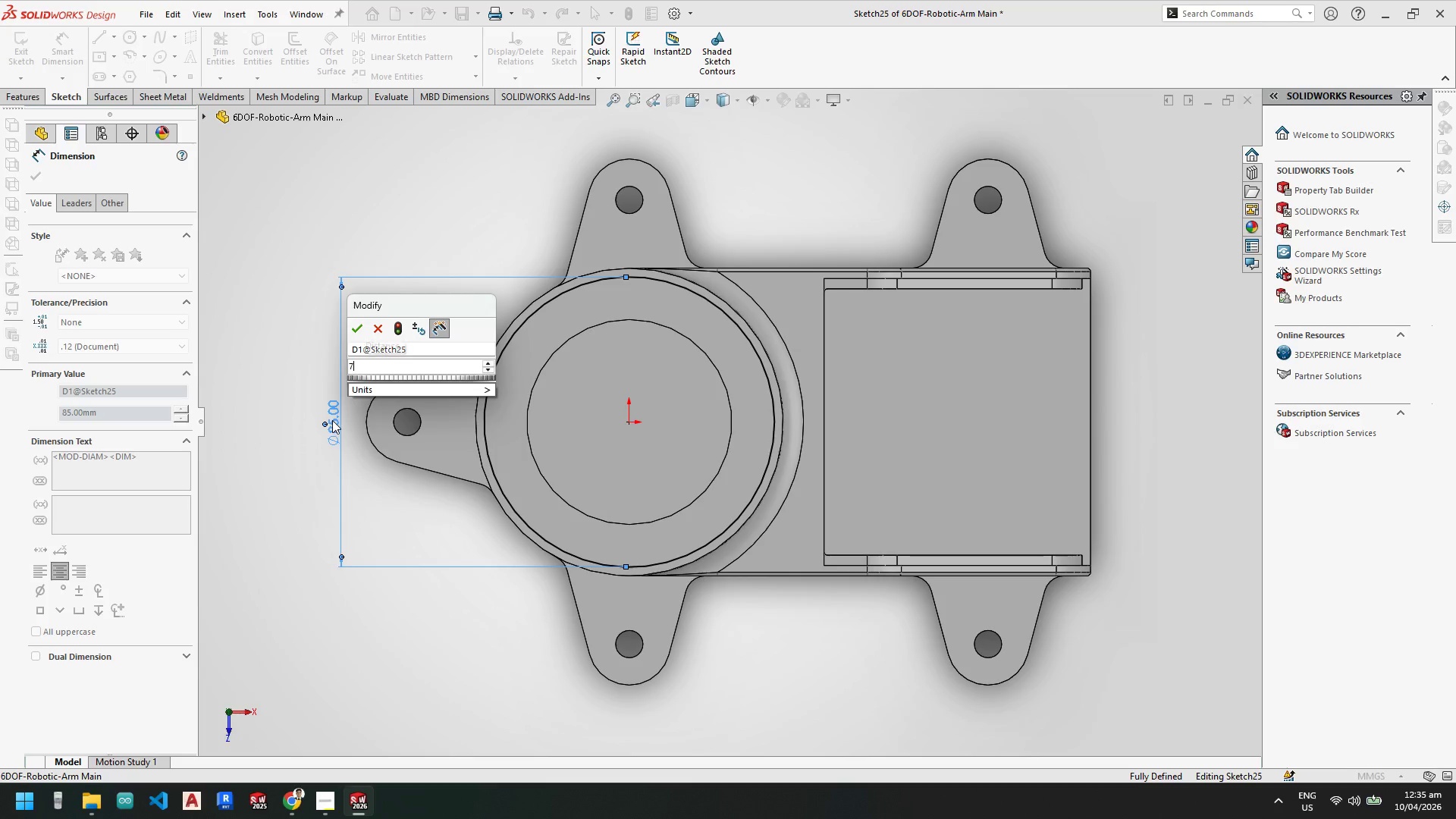 
key(Numpad5)
 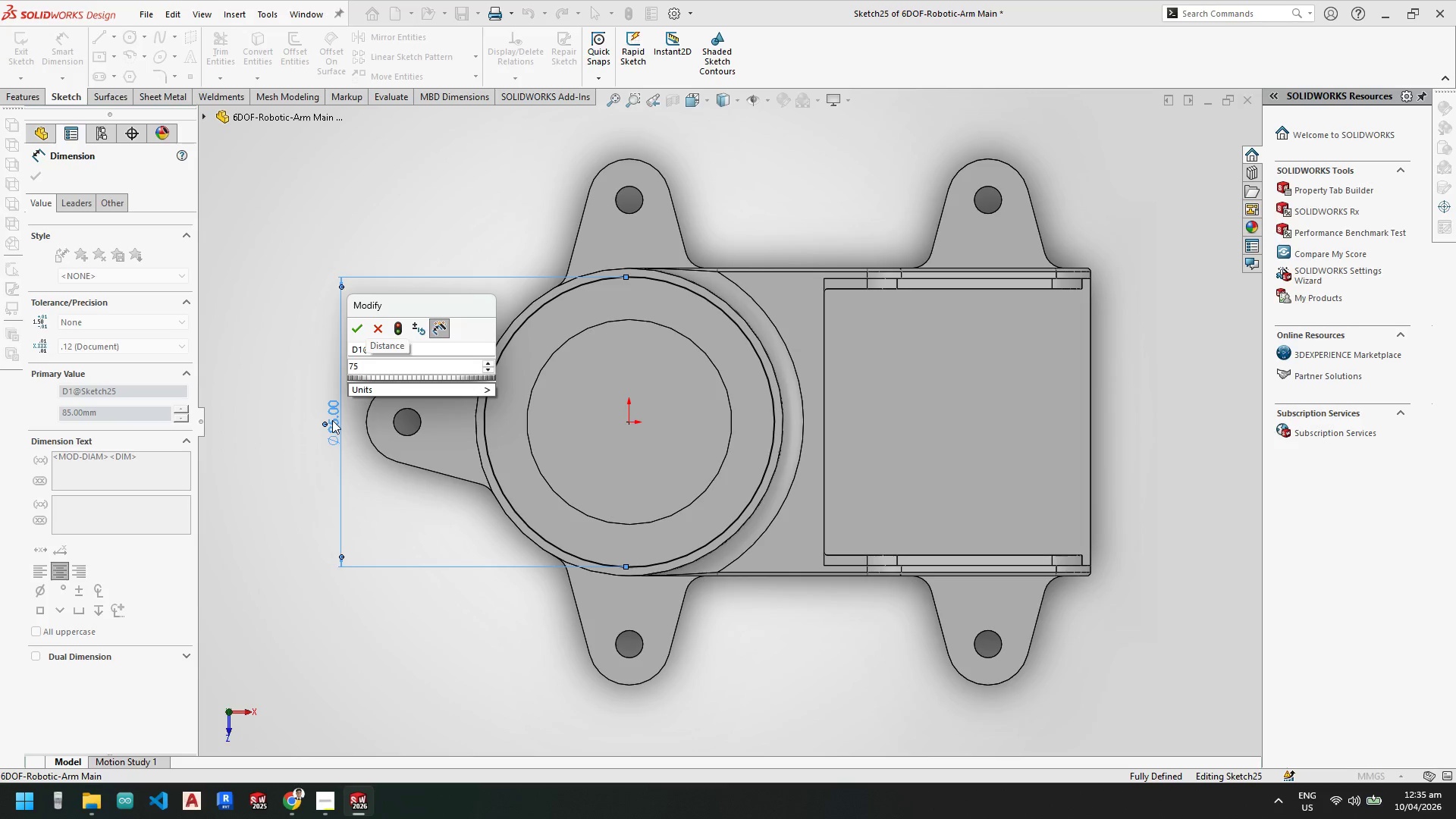 
key(NumpadEnter)
 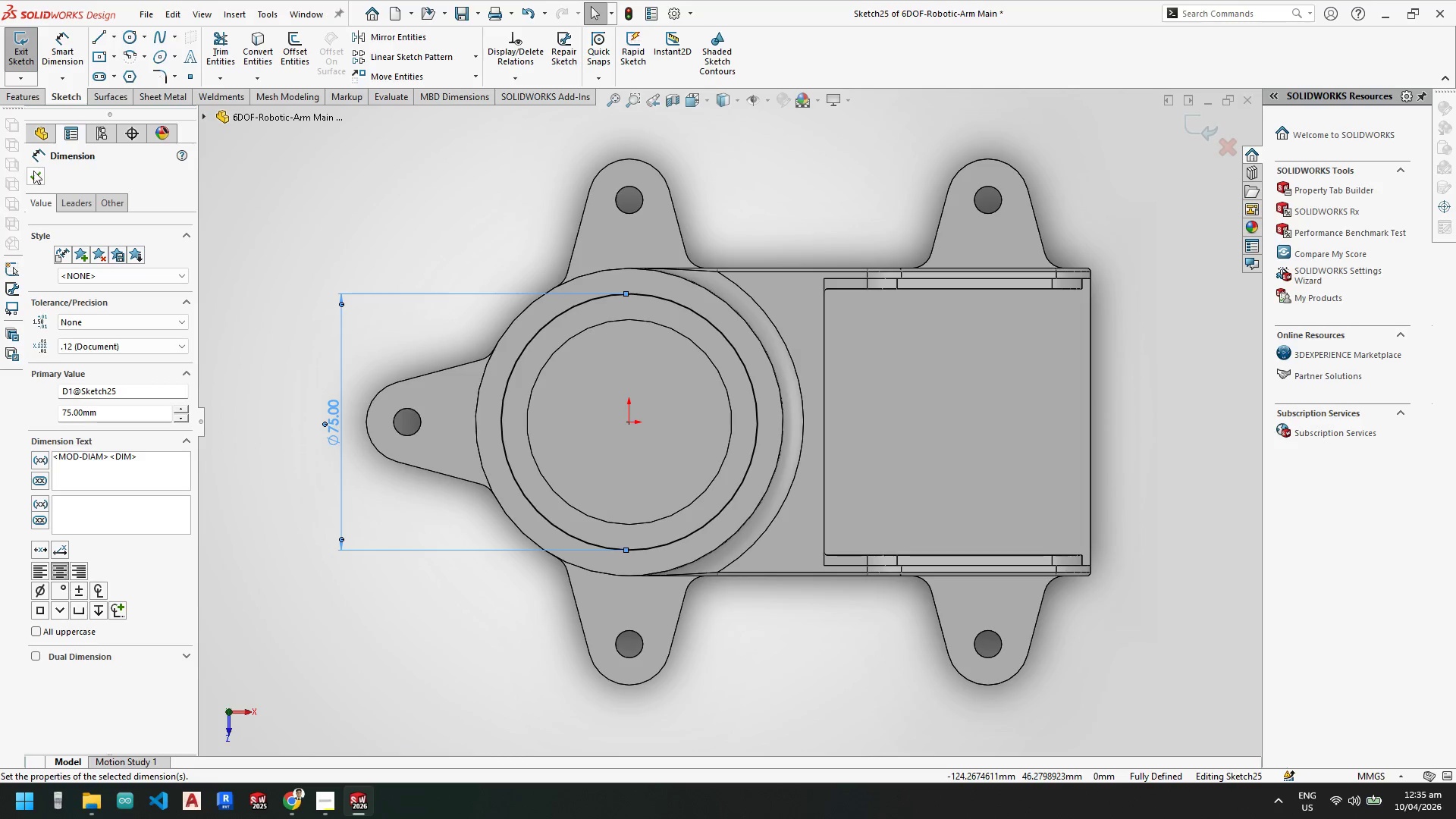 
double_click([20, 45])
 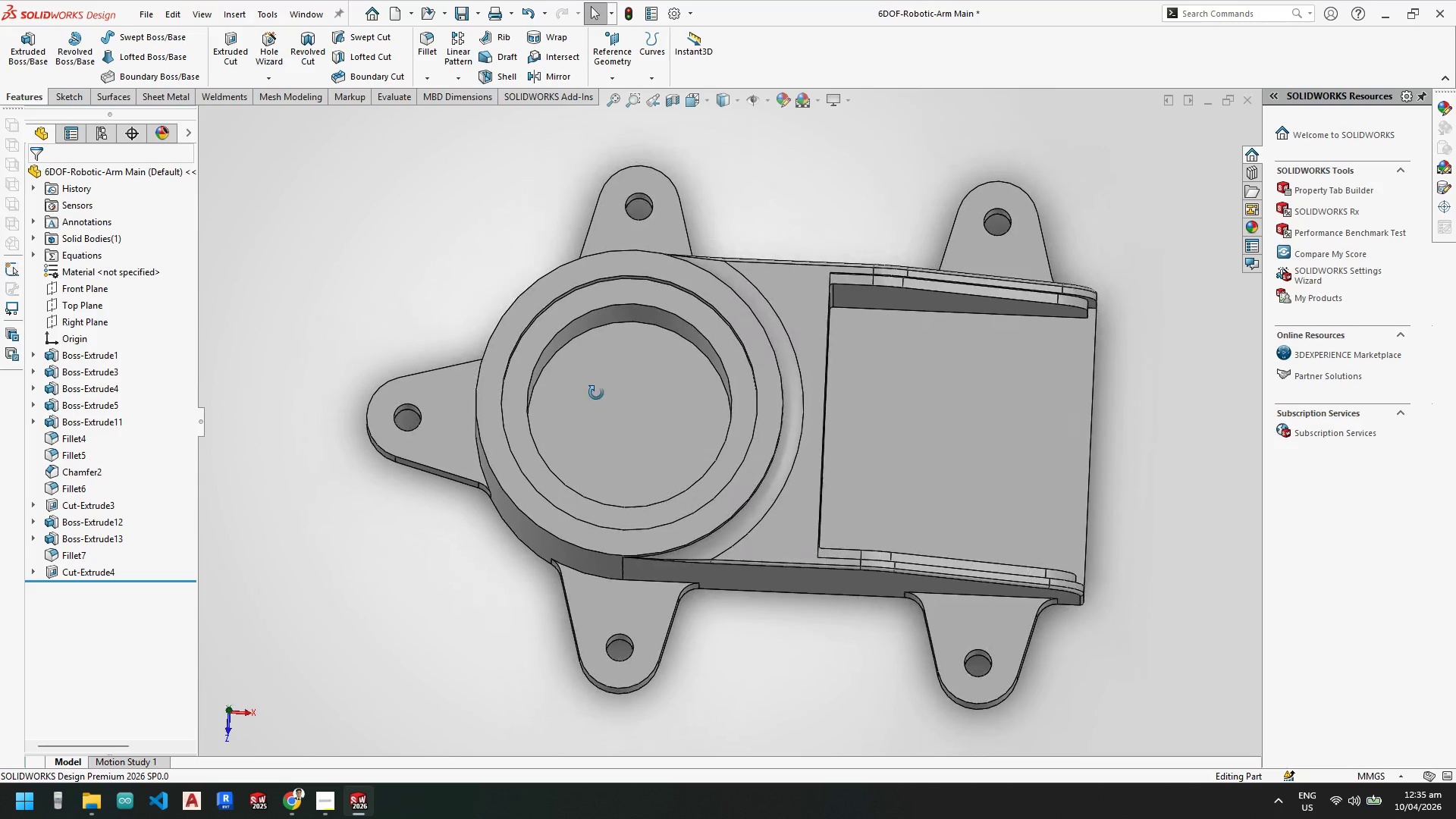 
scroll: coordinate [541, 397], scroll_direction: down, amount: 2.0
 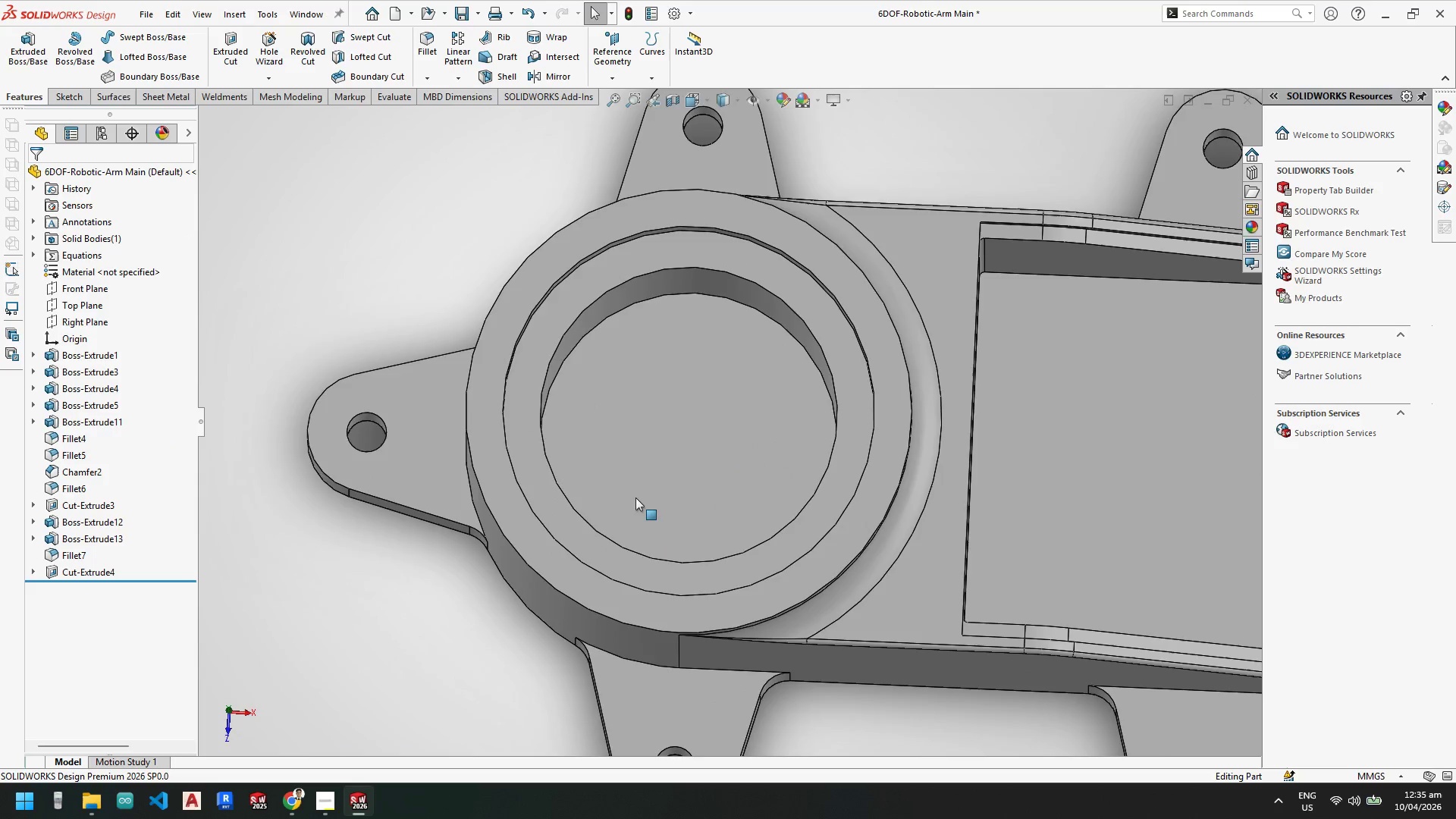 
scroll: coordinate [661, 524], scroll_direction: up, amount: 4.0
 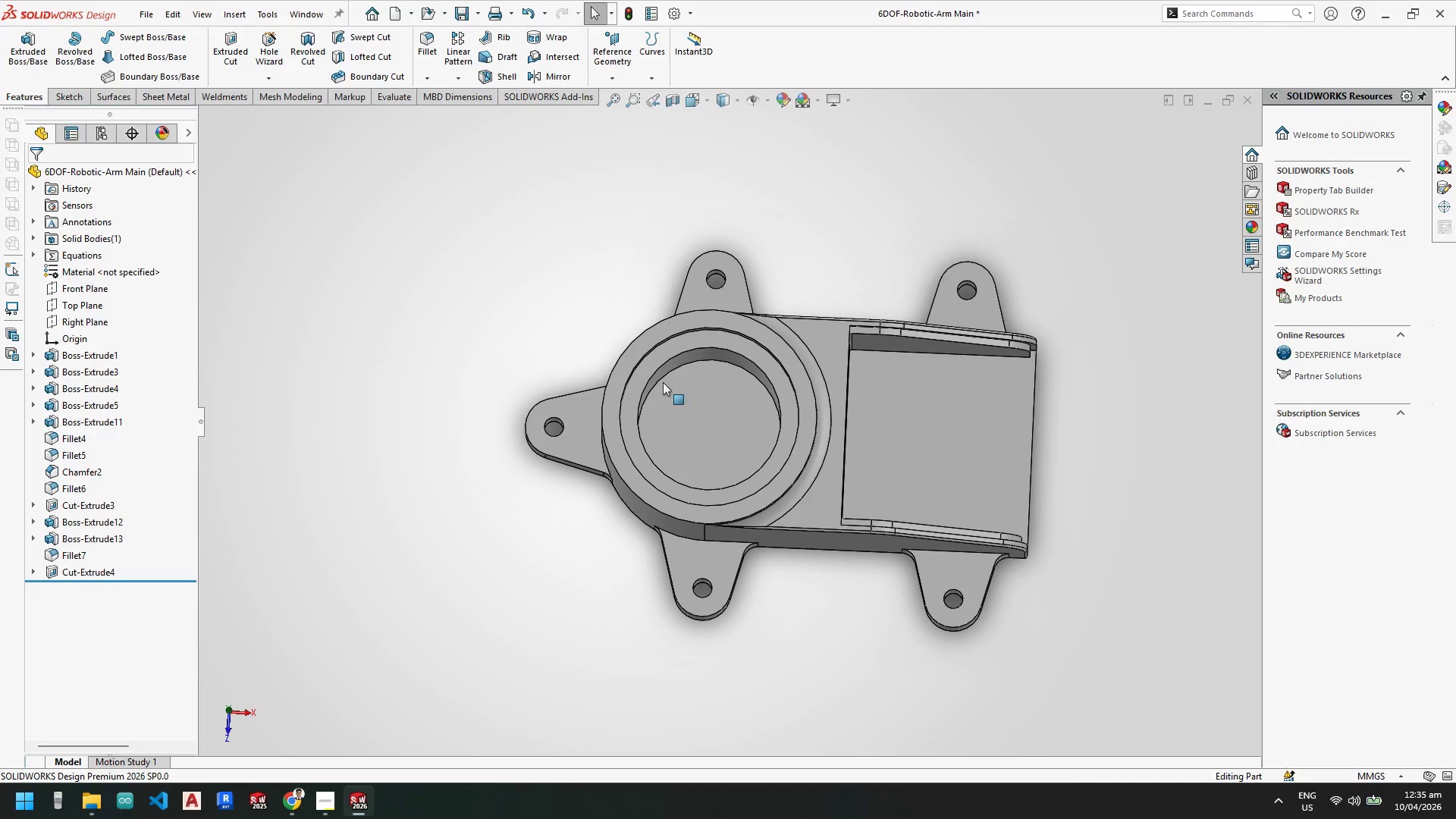 
scroll: coordinate [779, 458], scroll_direction: down, amount: 3.0
 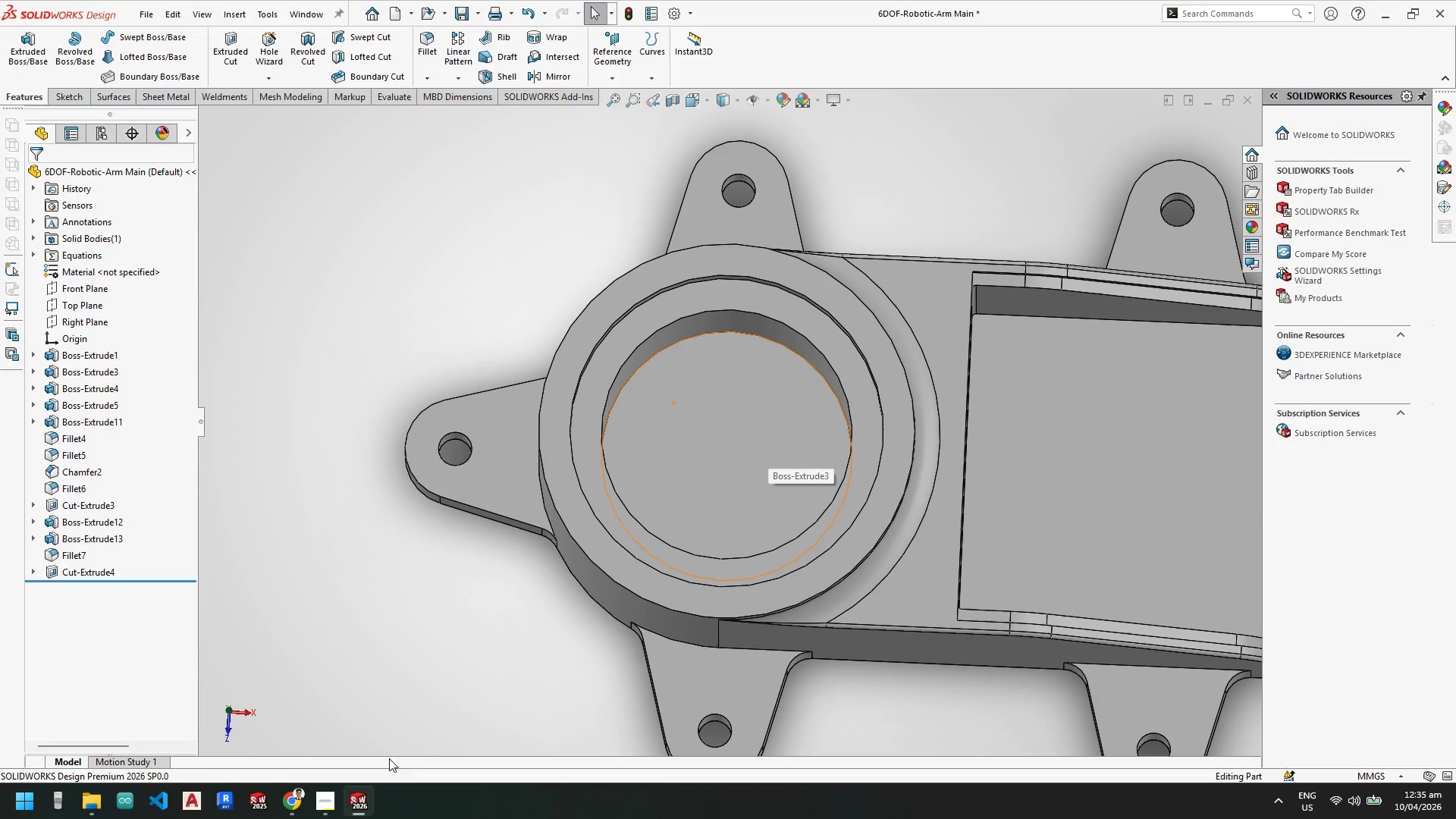 
mouse_move([317, 799])
 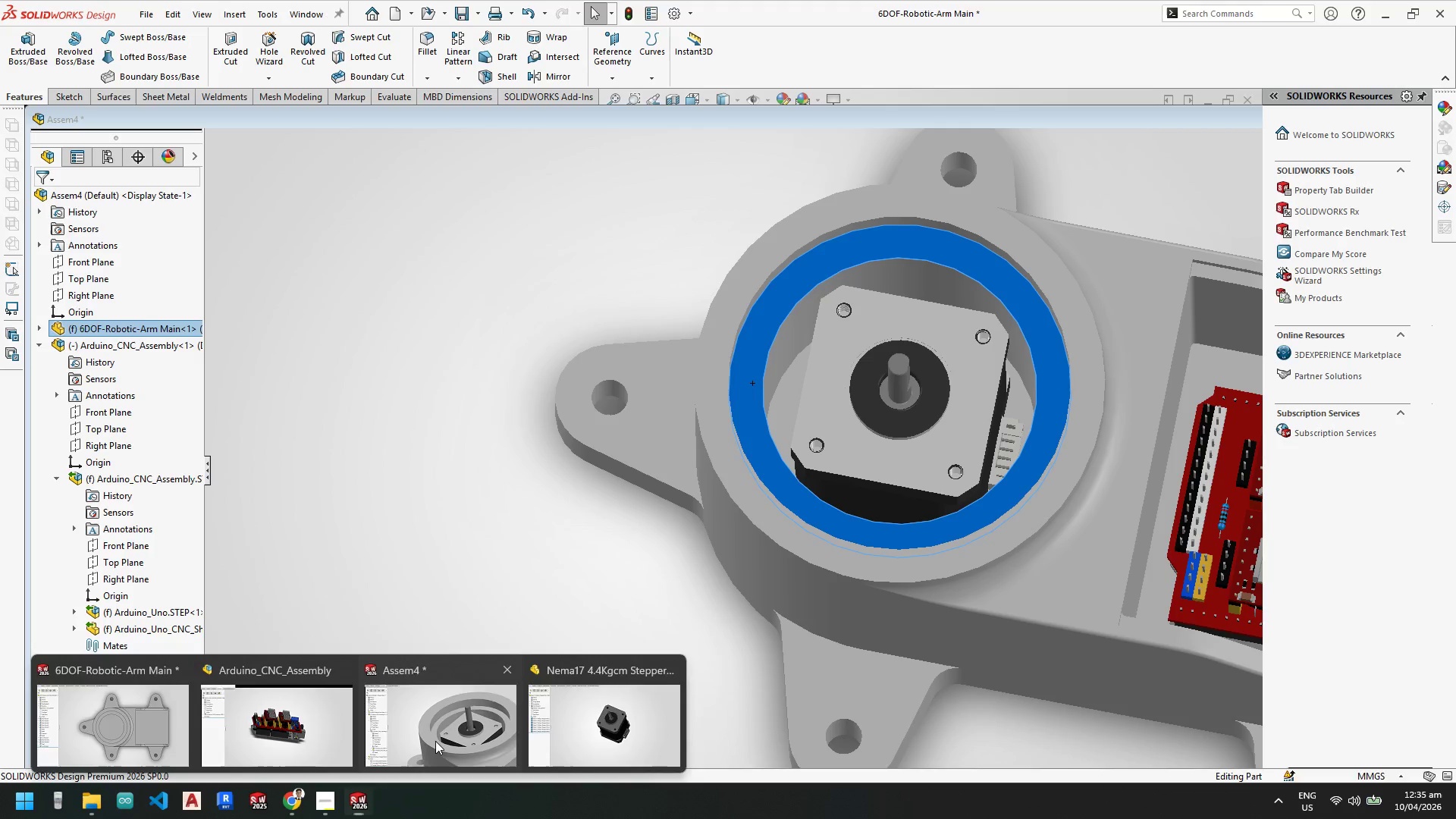 
scroll: coordinate [708, 518], scroll_direction: up, amount: 2.0
 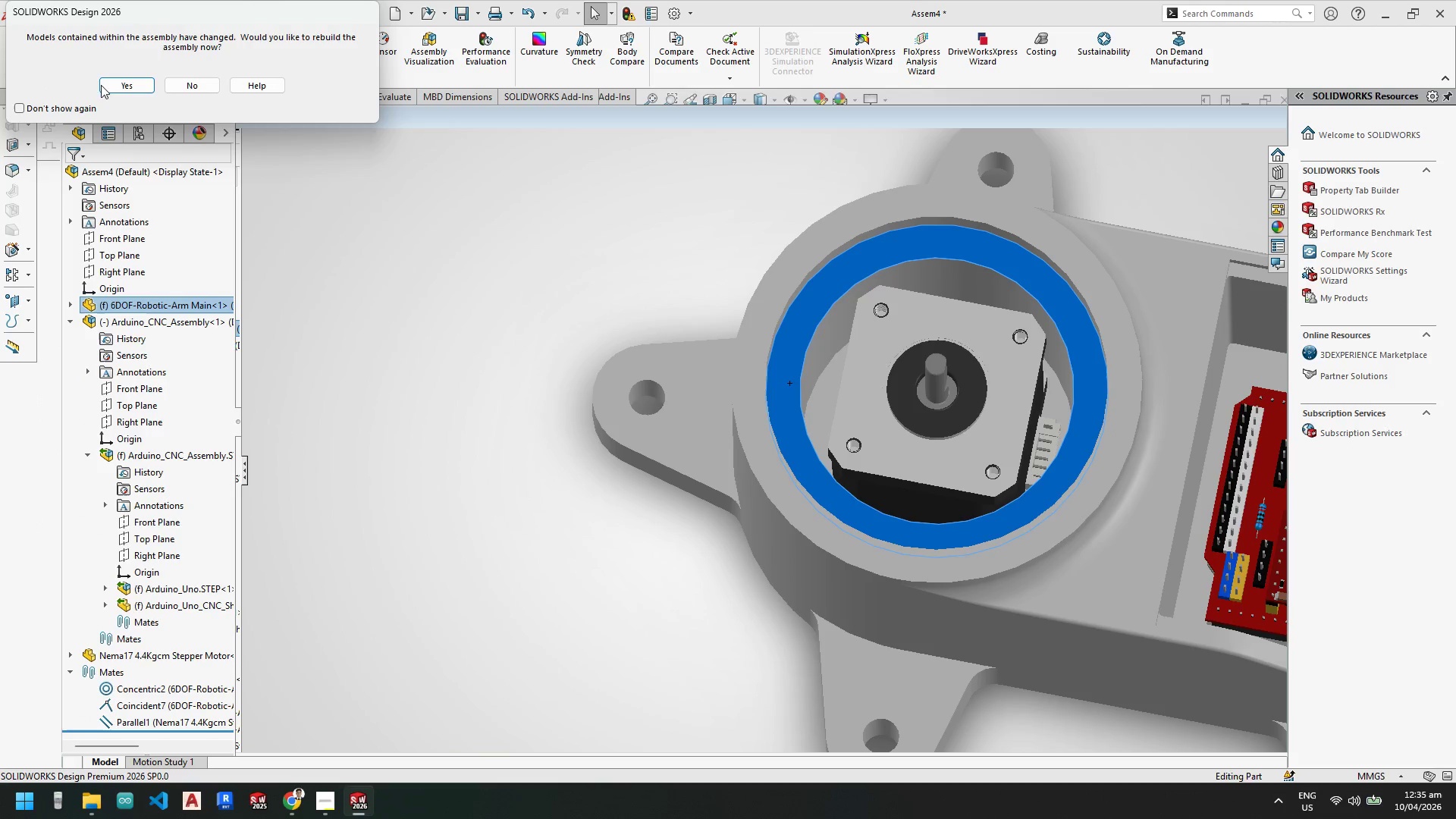 
left_click([120, 86])
 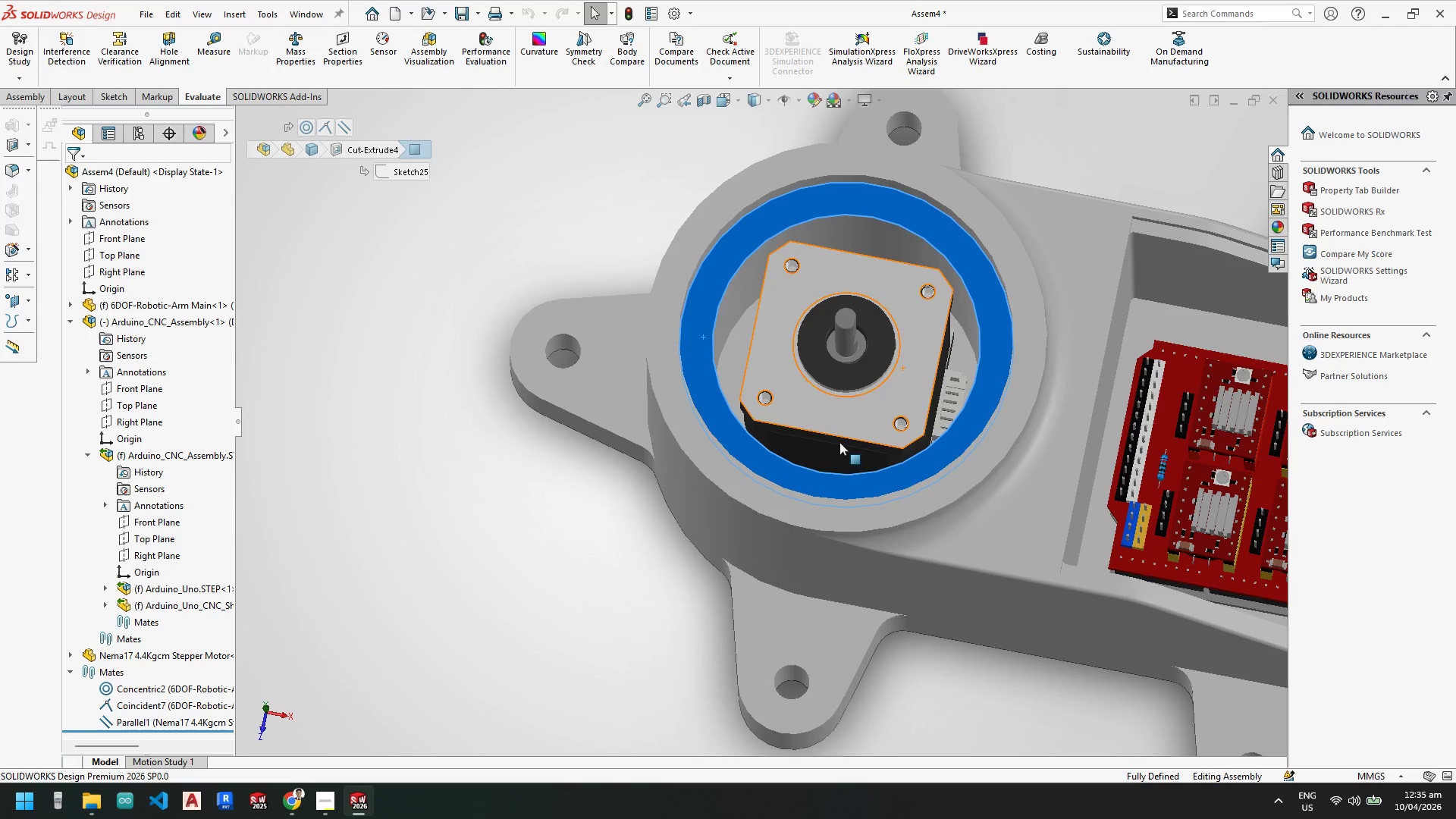 
left_click([549, 559])
 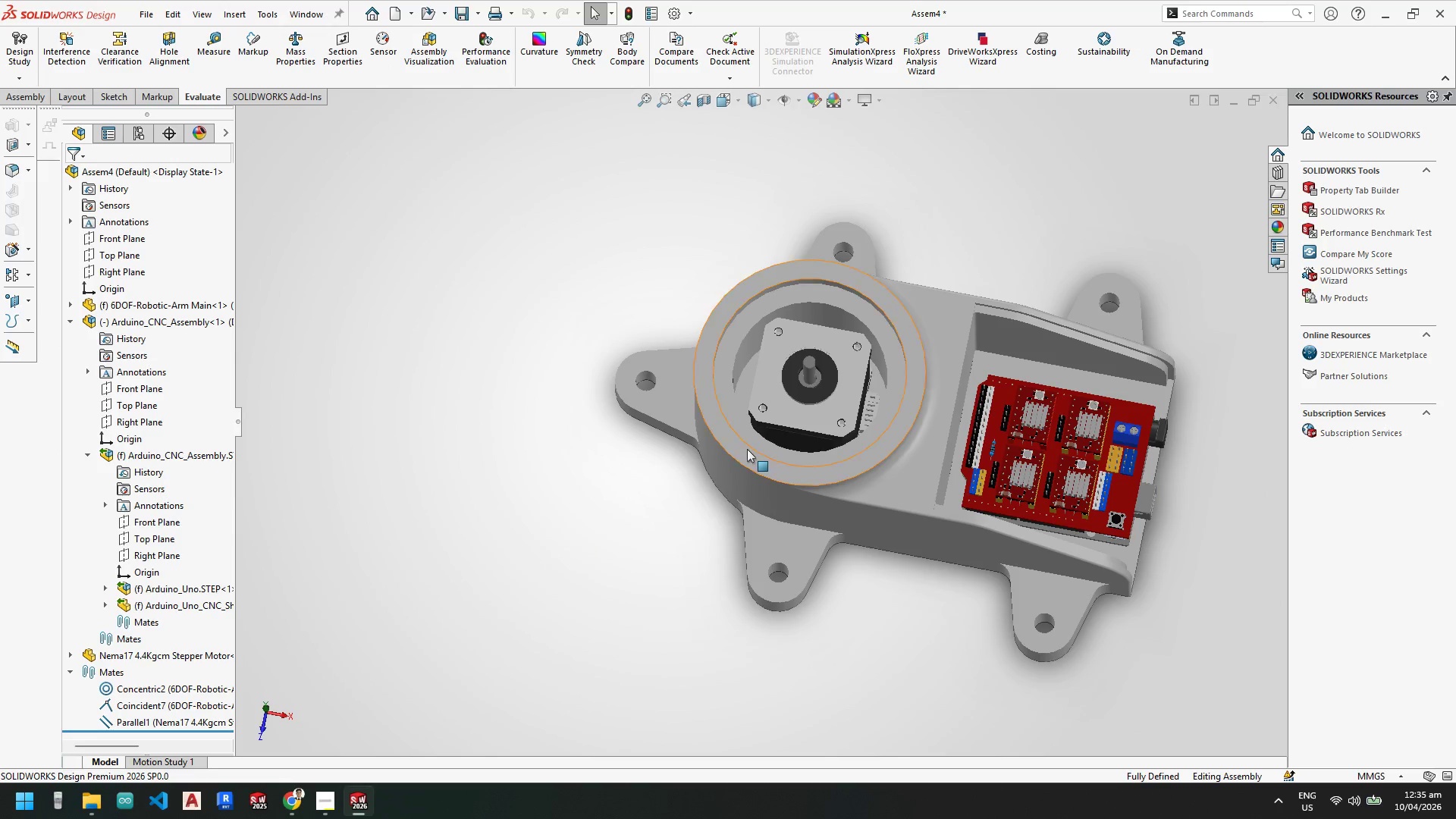 
scroll: coordinate [820, 445], scroll_direction: up, amount: 3.0
 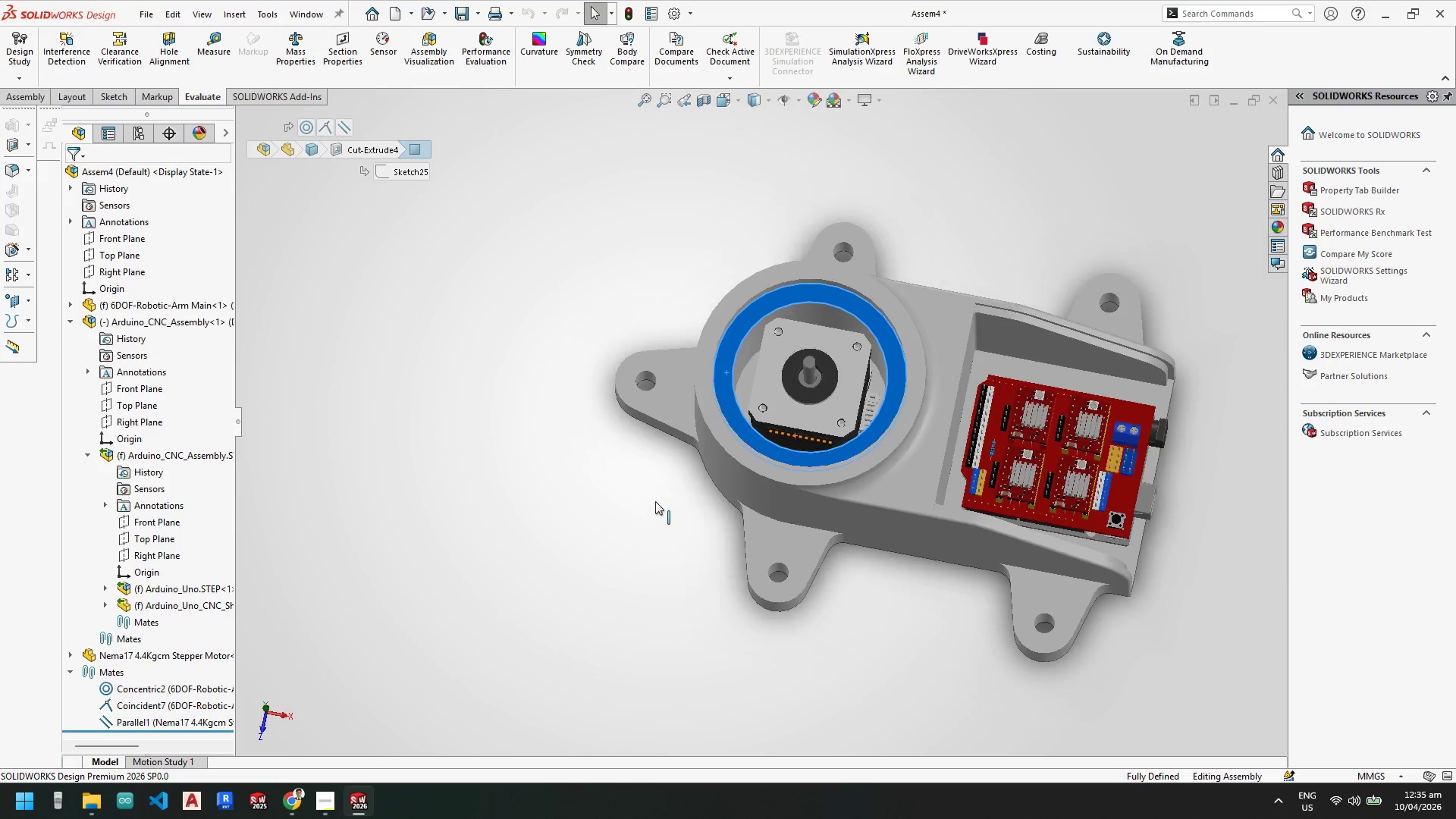 
scroll: coordinate [747, 449], scroll_direction: down, amount: 1.0
 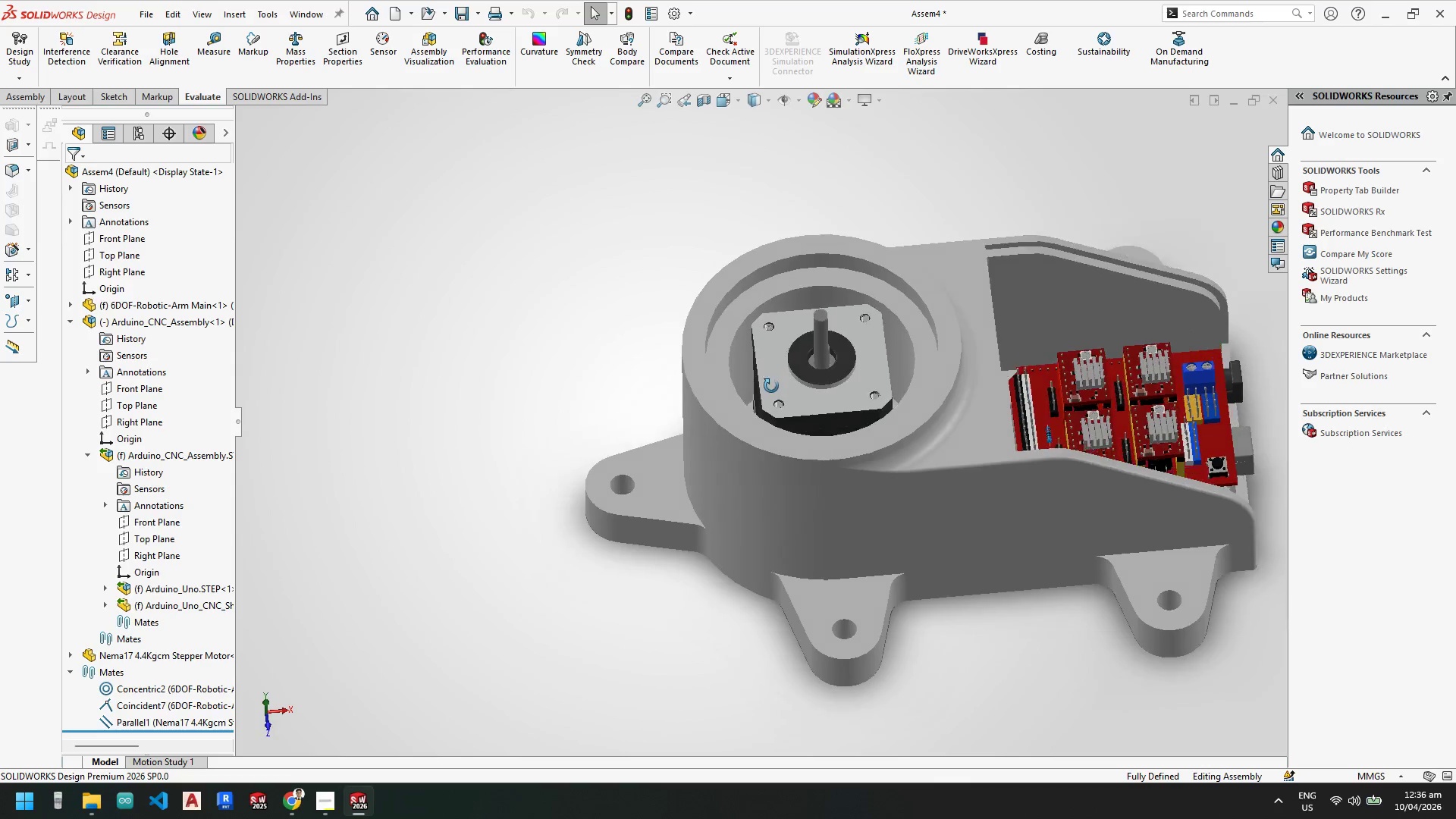 
wait(23.79)
 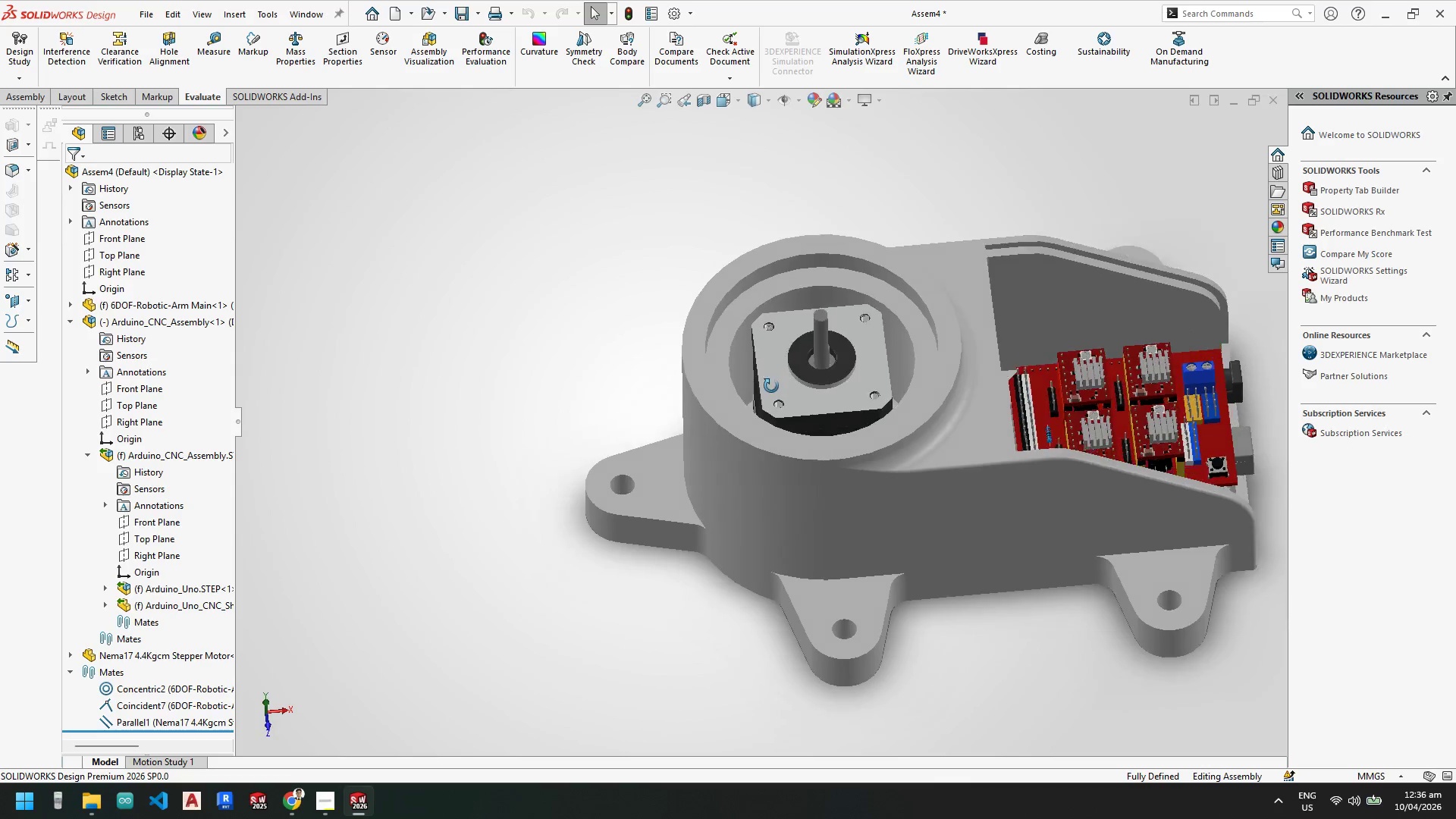 
left_click([949, 304])
 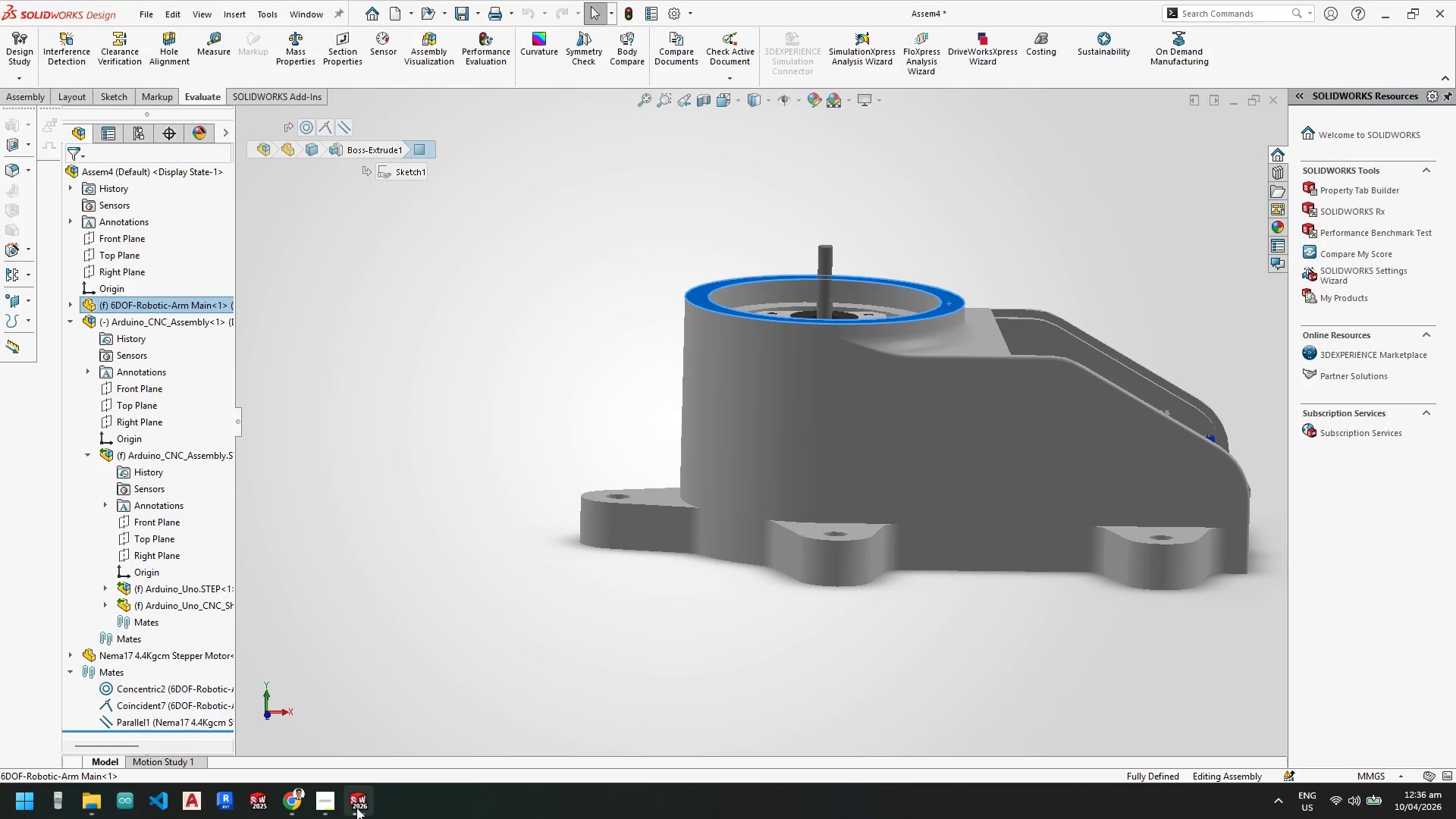 
scroll: coordinate [752, 234], scroll_direction: down, amount: 1.0
 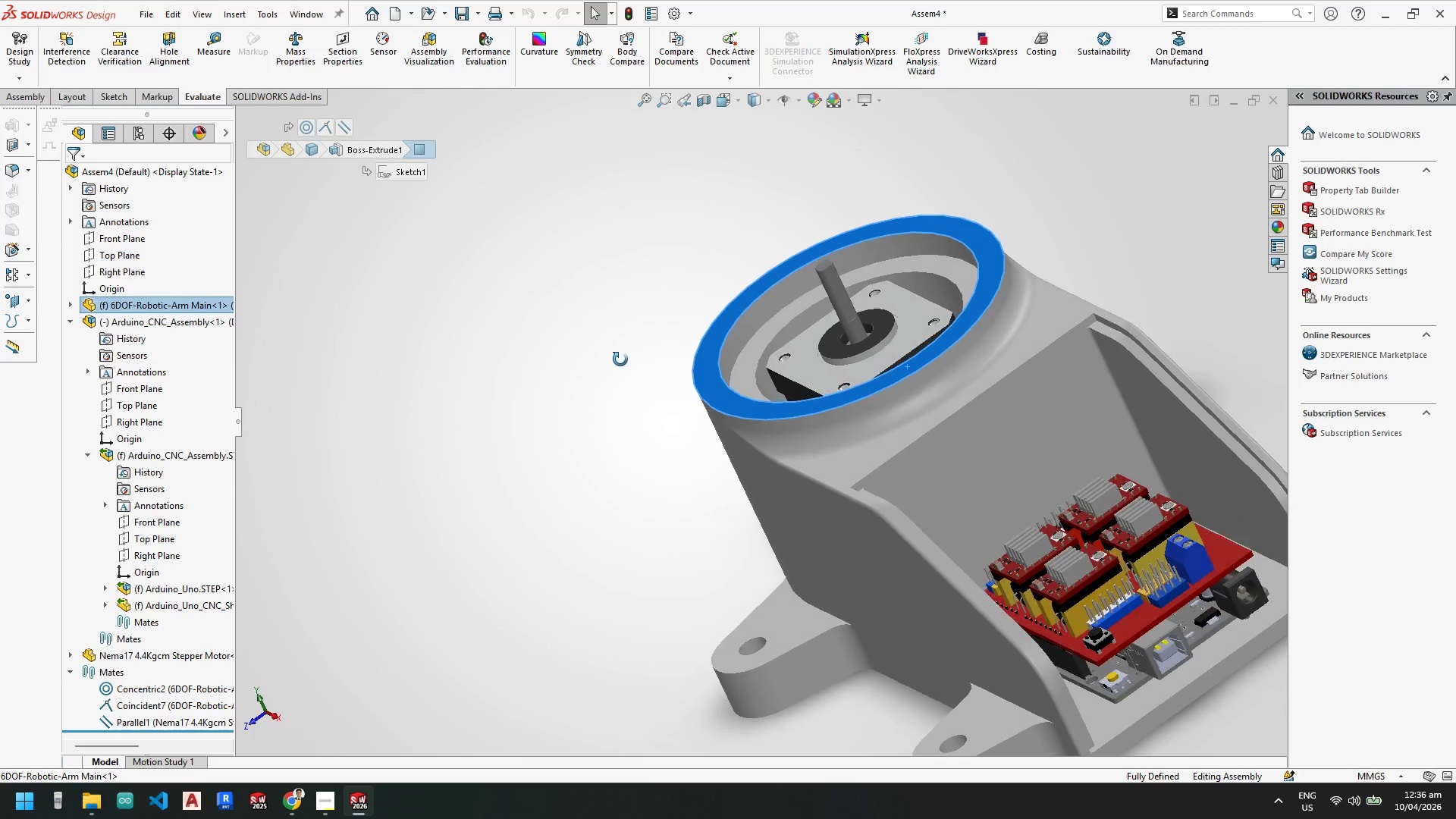 
scroll: coordinate [910, 517], scroll_direction: up, amount: 5.0
 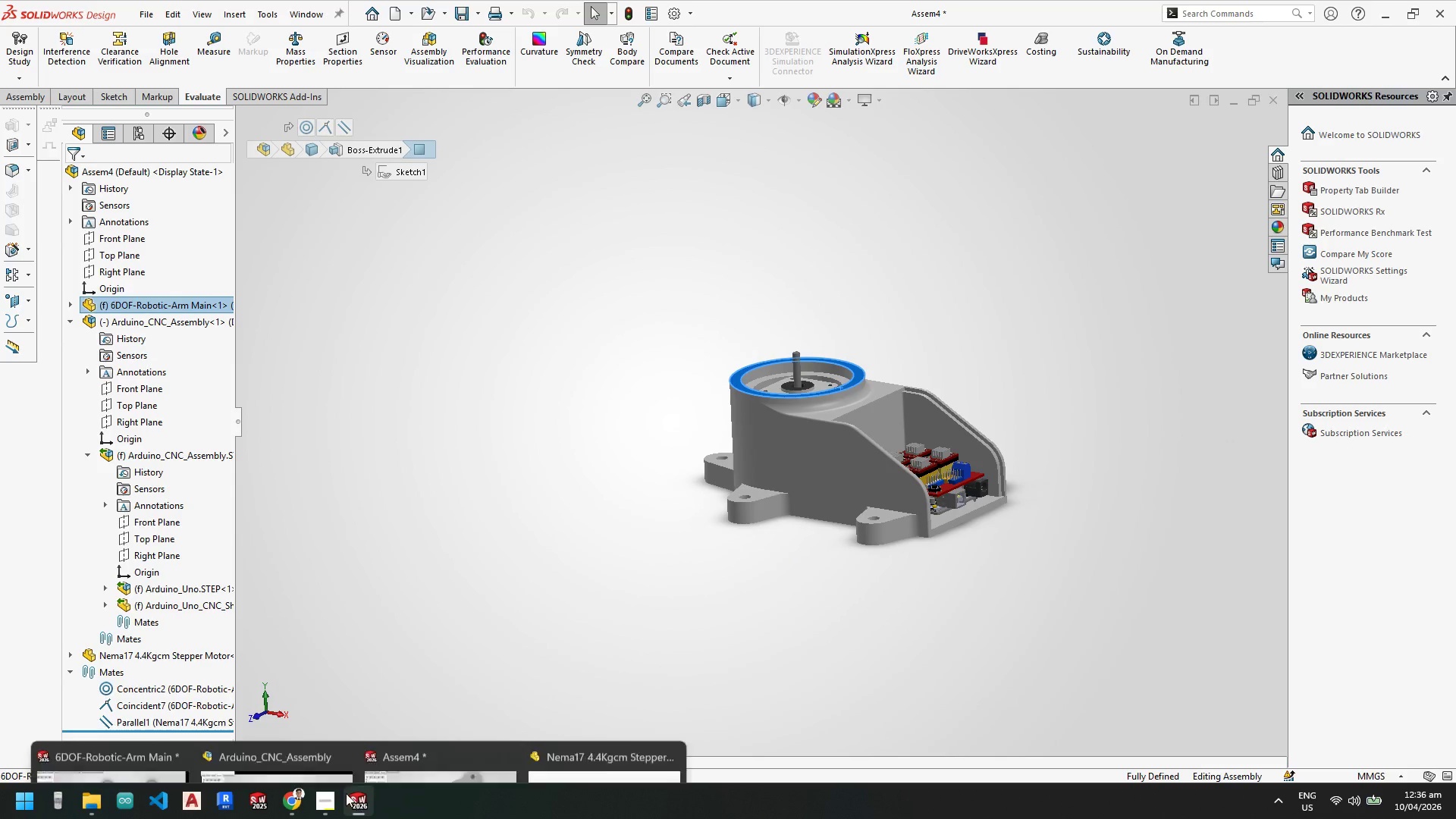 
left_click([122, 723])
 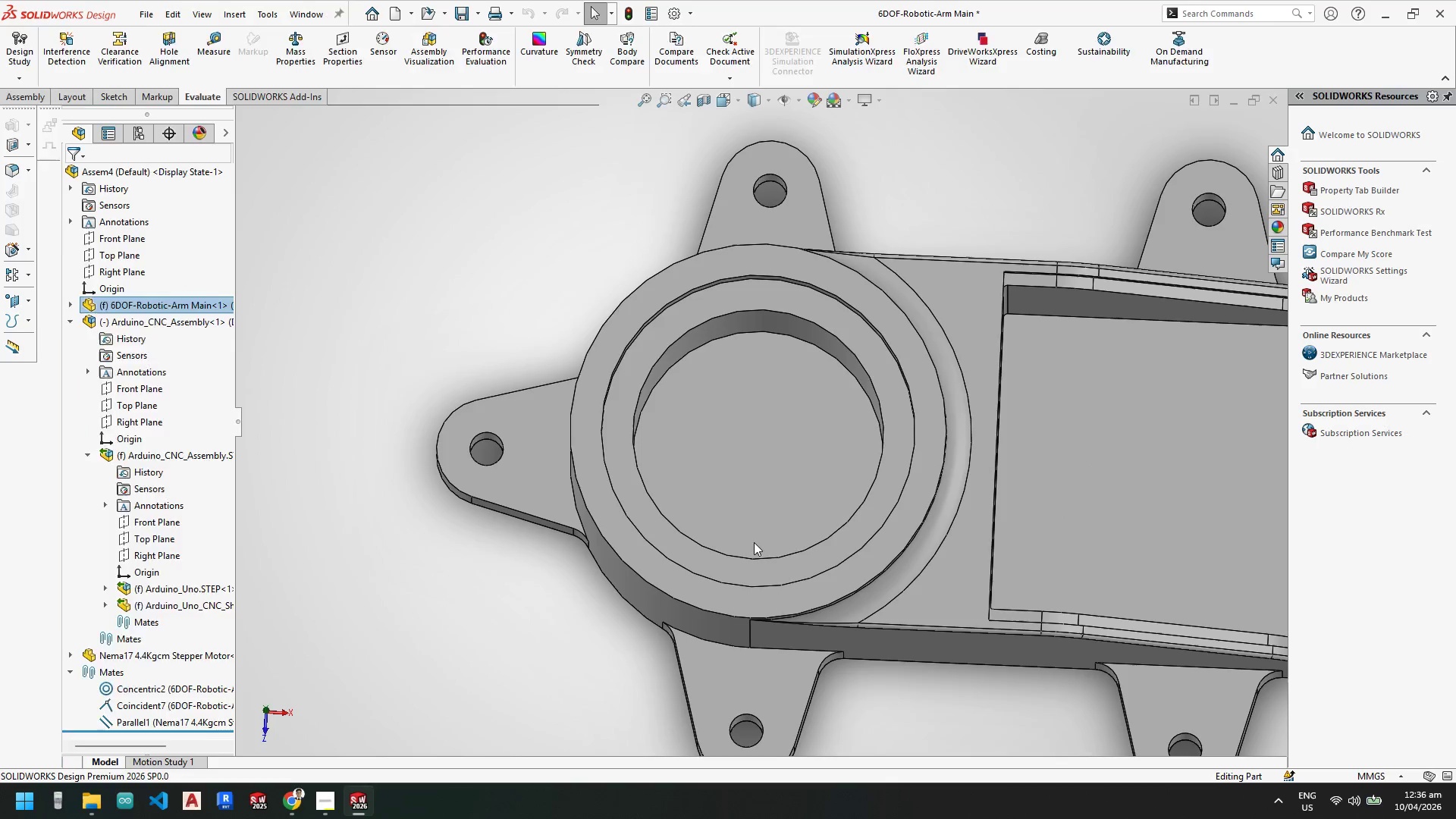 
scroll: coordinate [775, 554], scroll_direction: up, amount: 3.0
 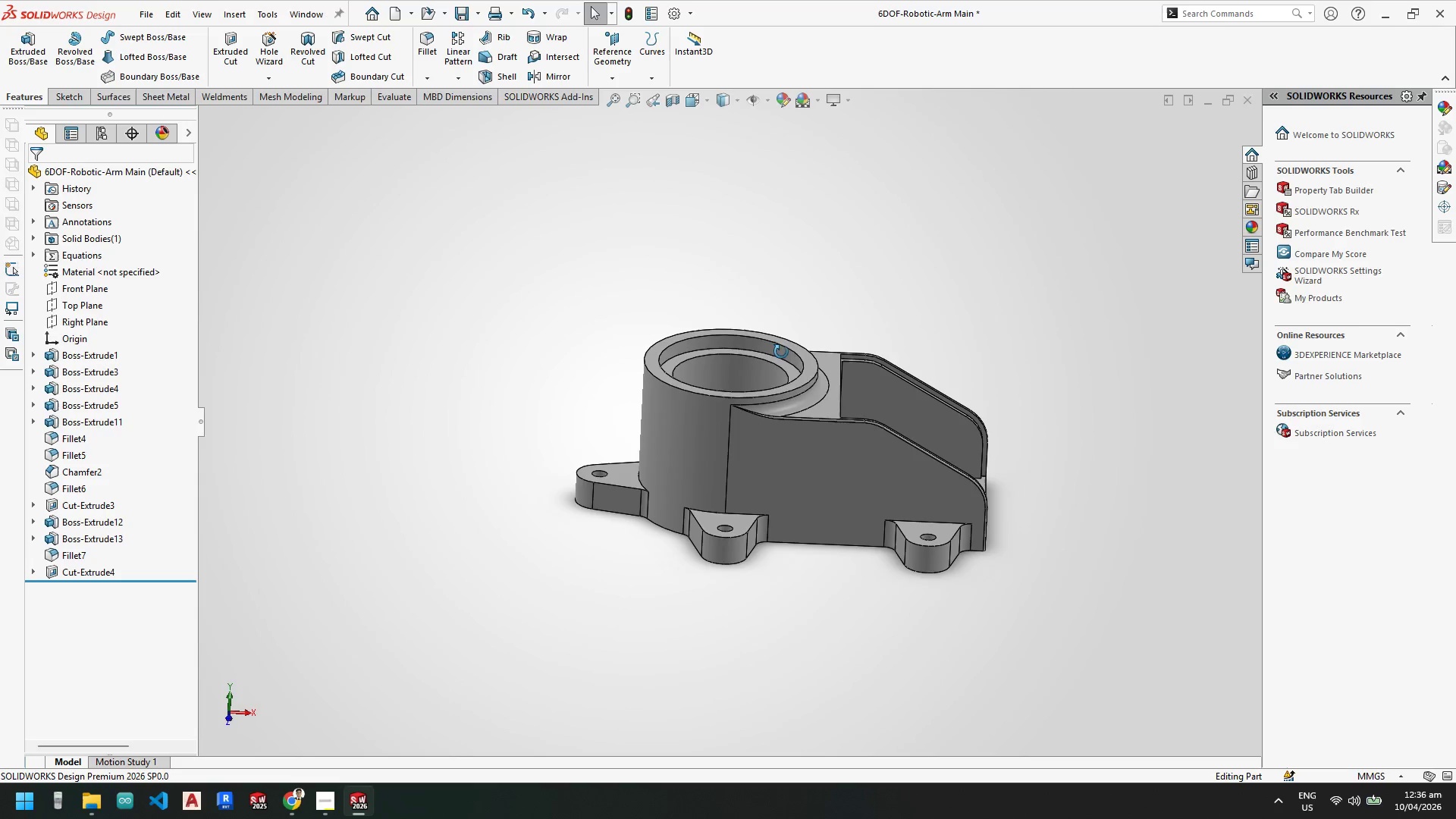 
key(Control+S)